 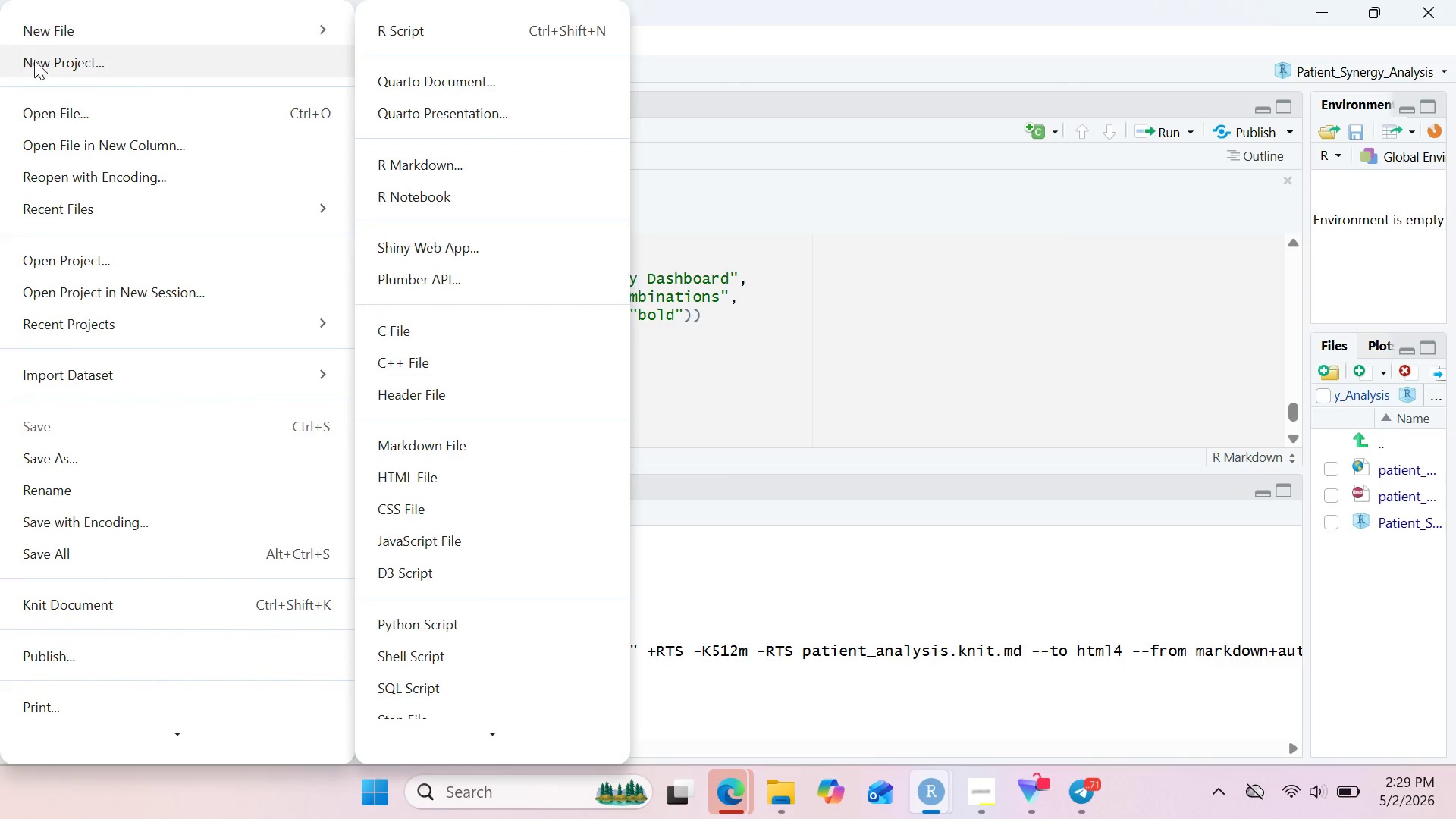 
left_click([413, 39])
 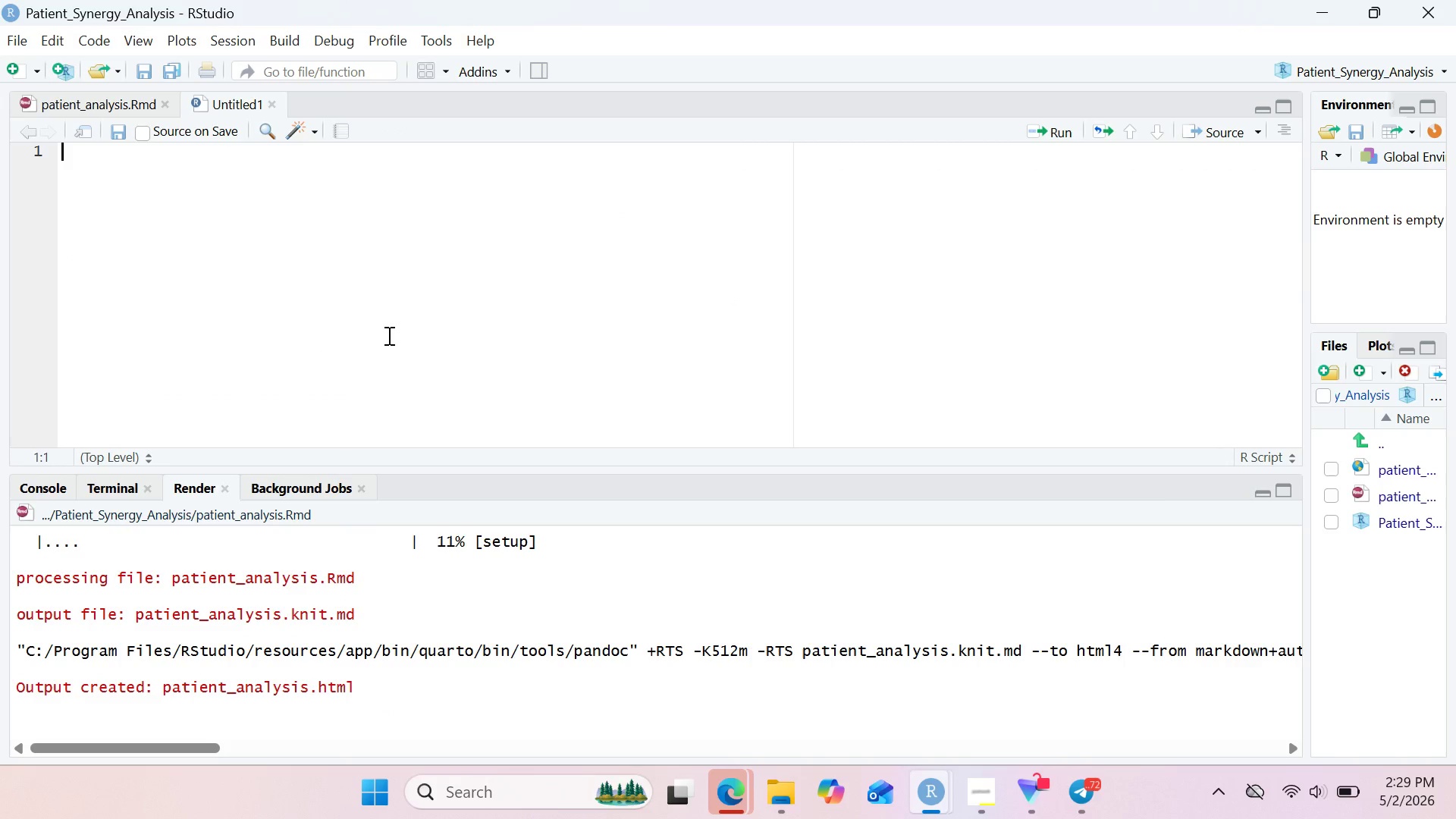 
left_click([388, 335])
 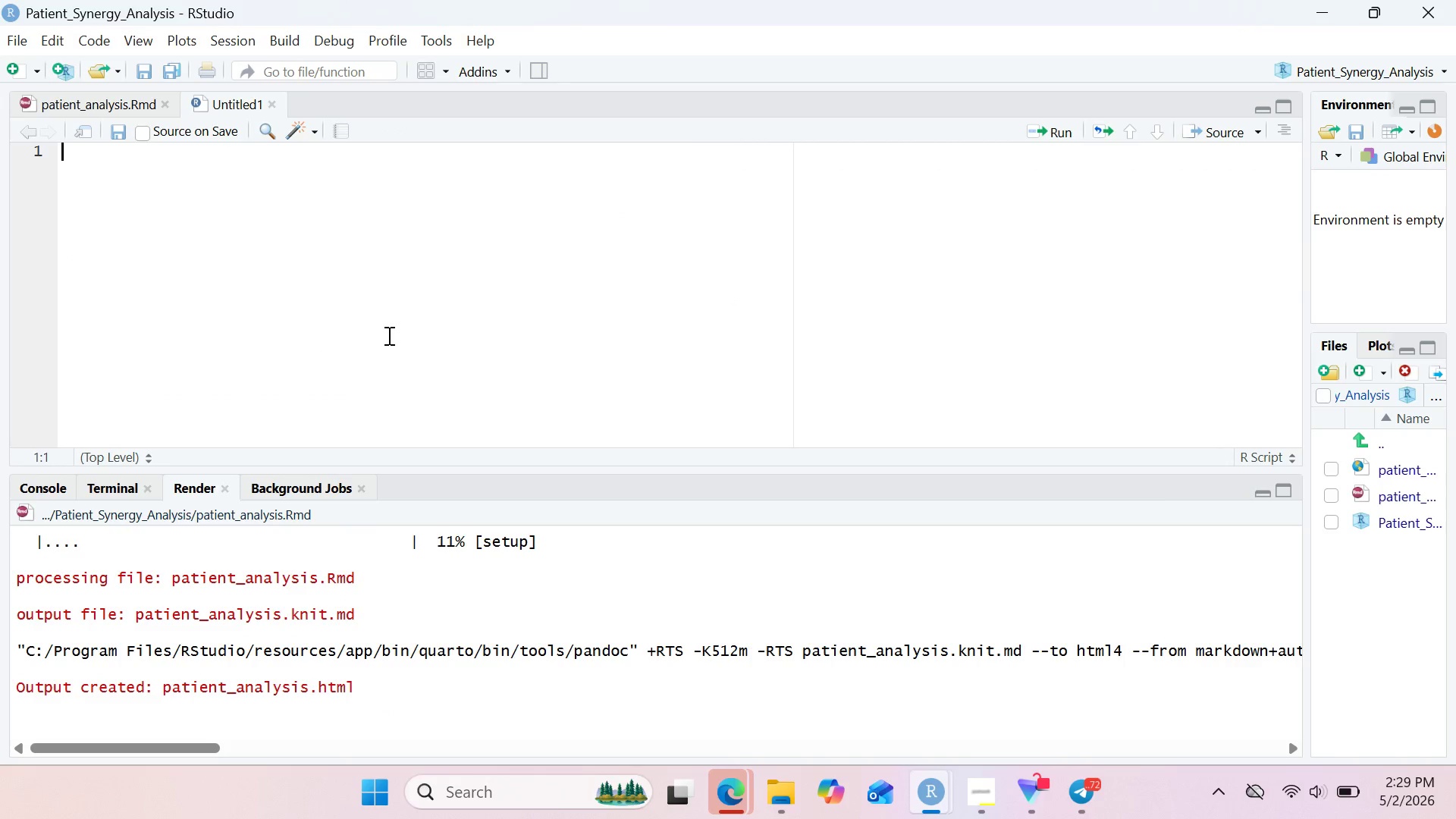 
type(app)
 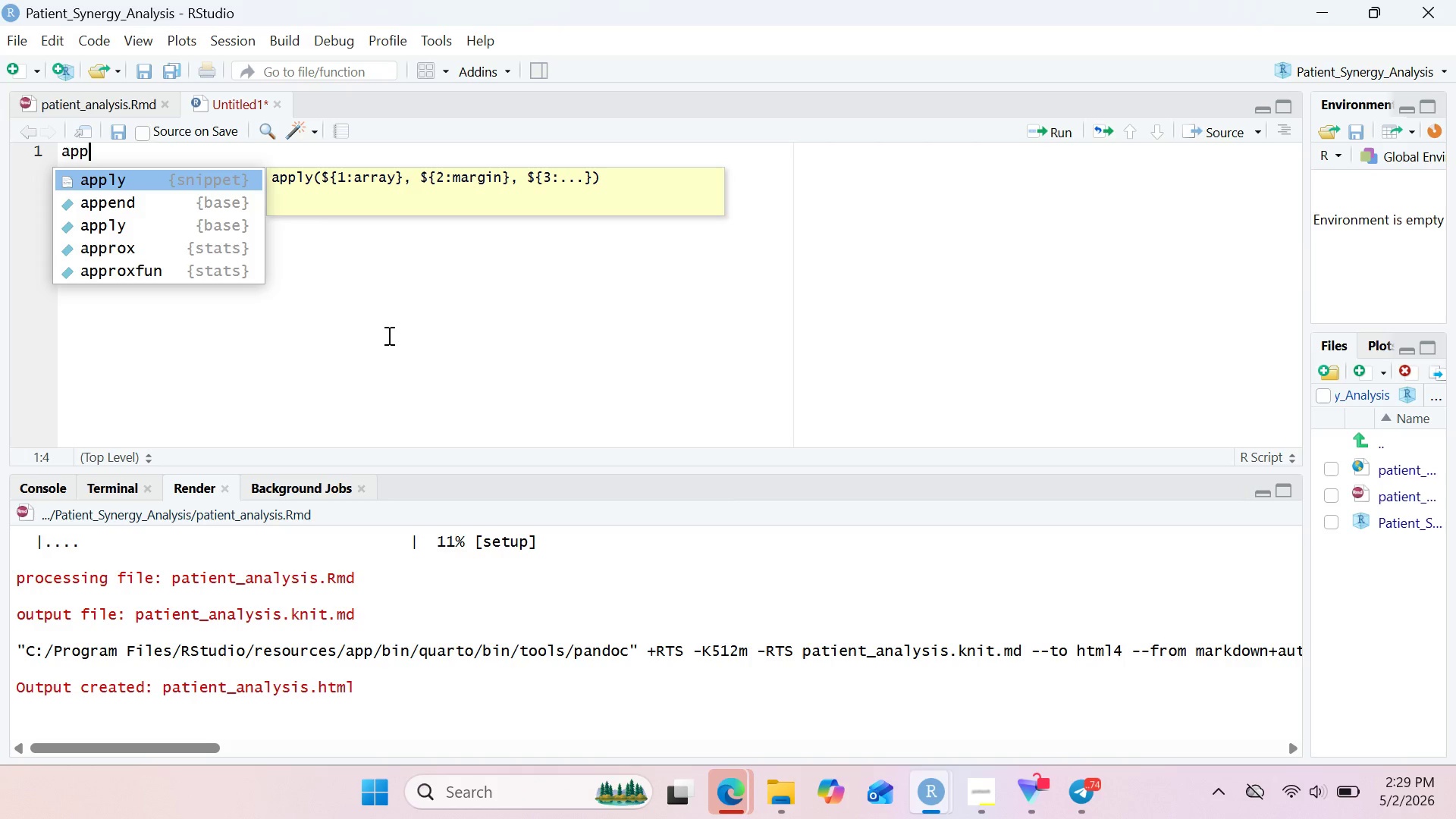 
key(ArrowLeft)
 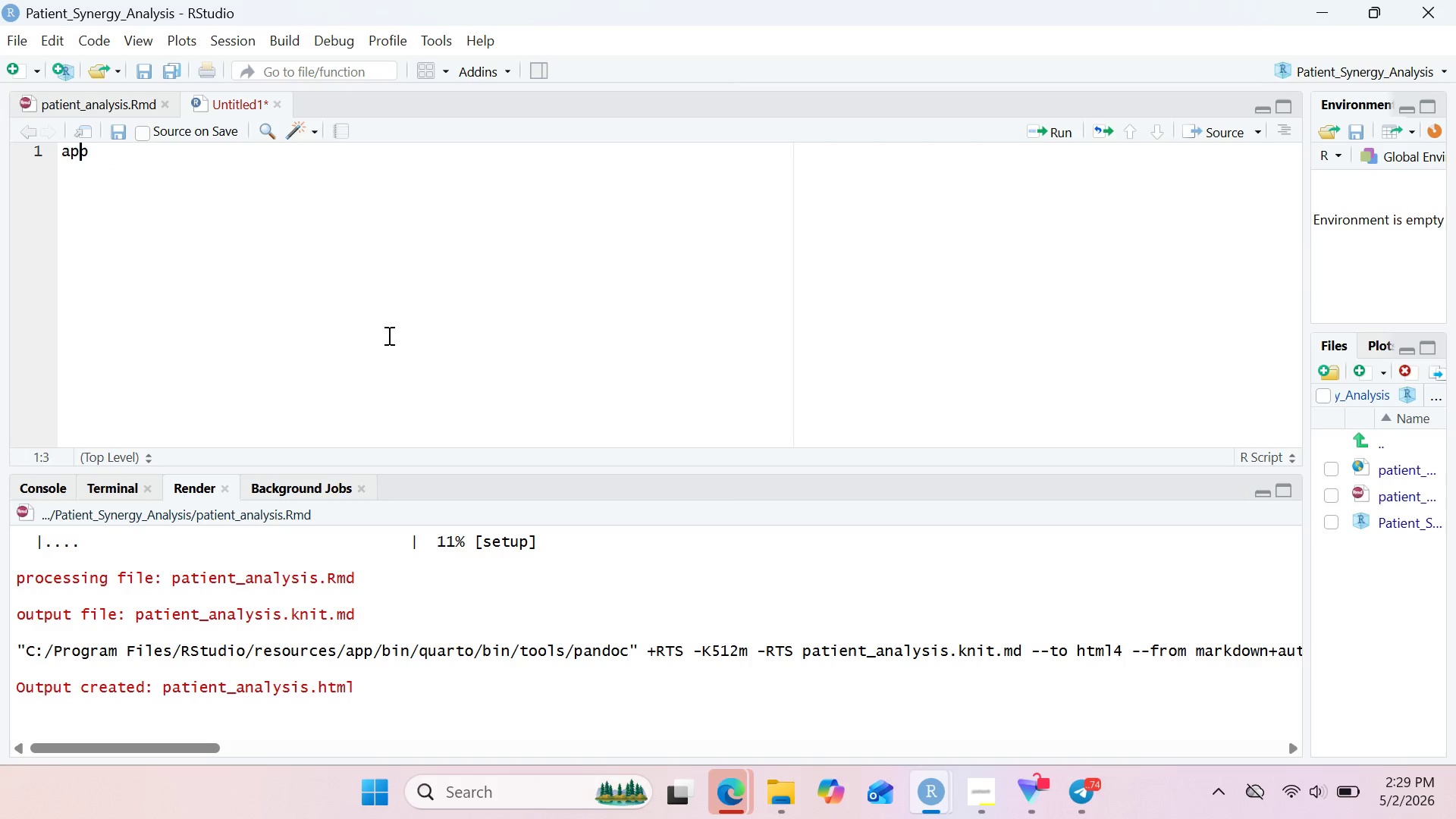 
key(ArrowLeft)
 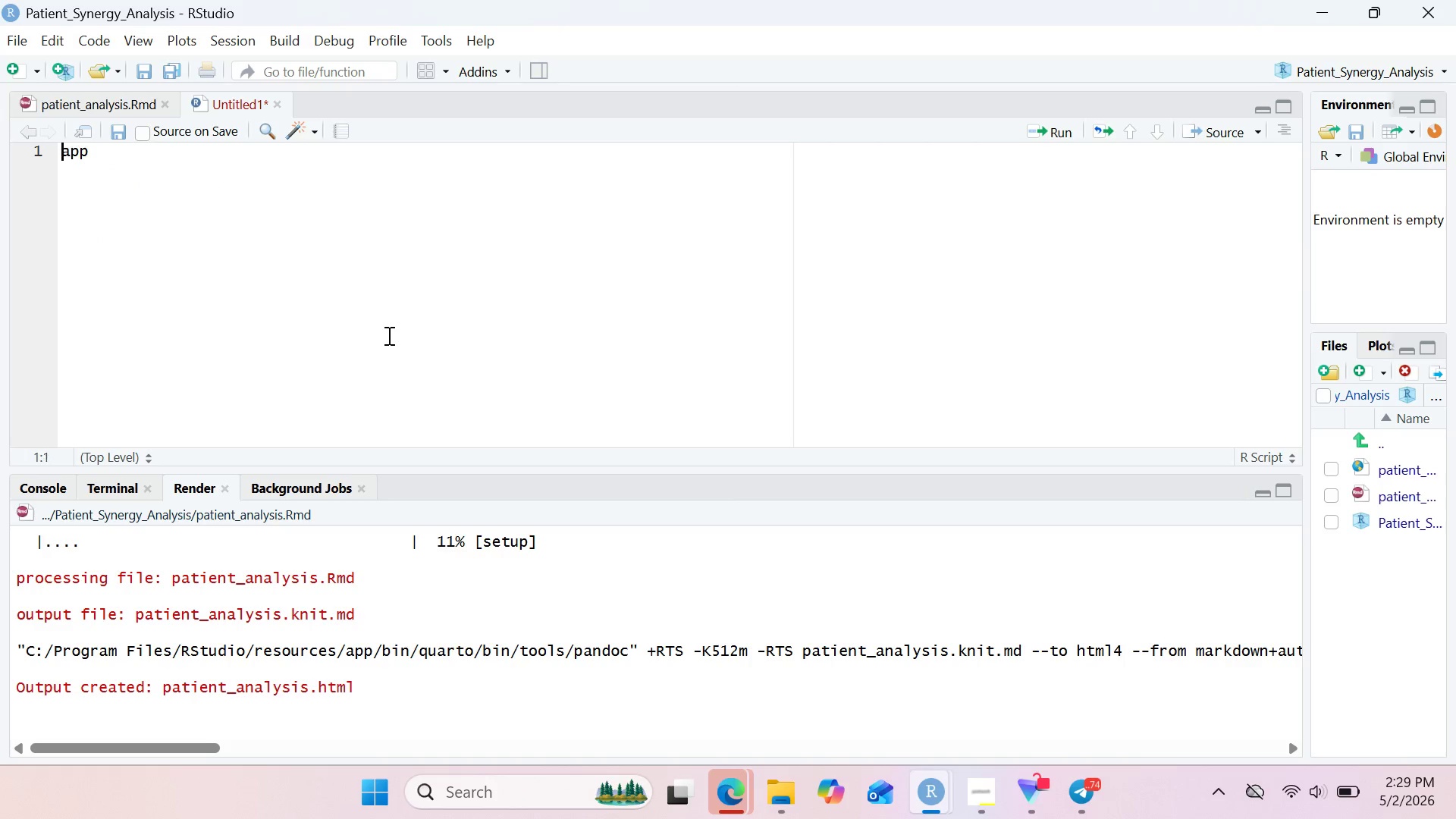 
key(ArrowLeft)
 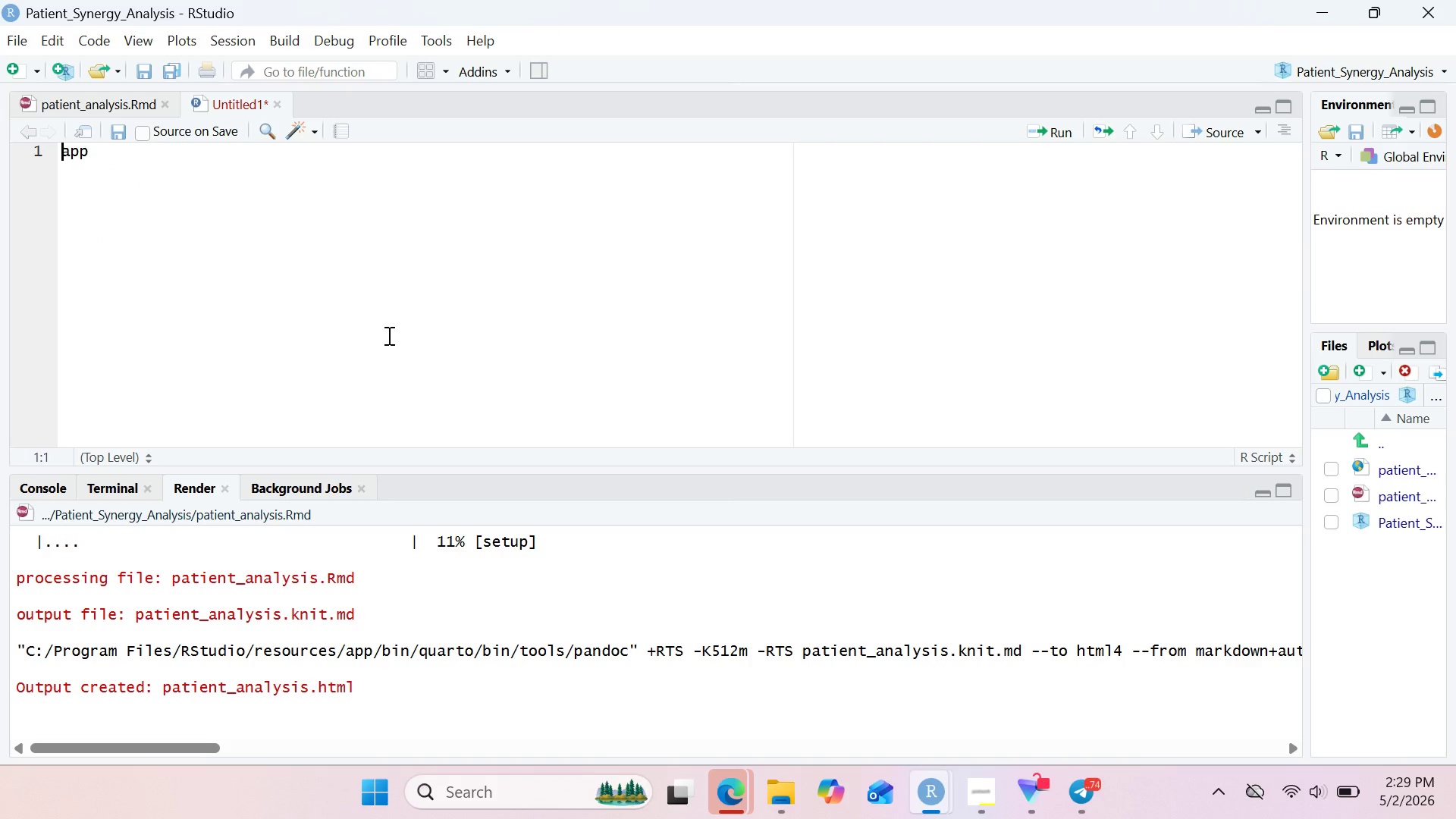 
key(Shift+3)
 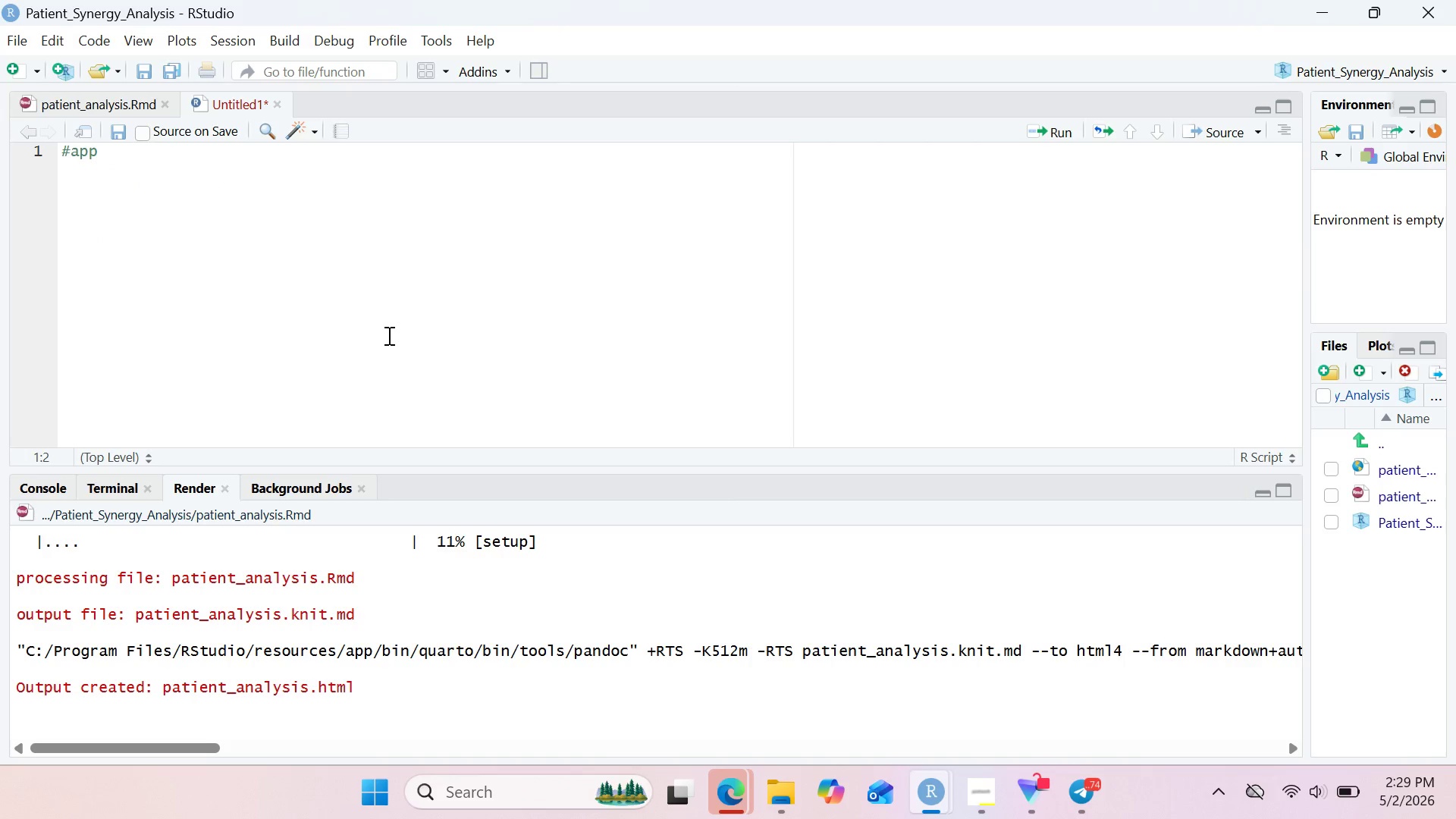 
wait(8.8)
 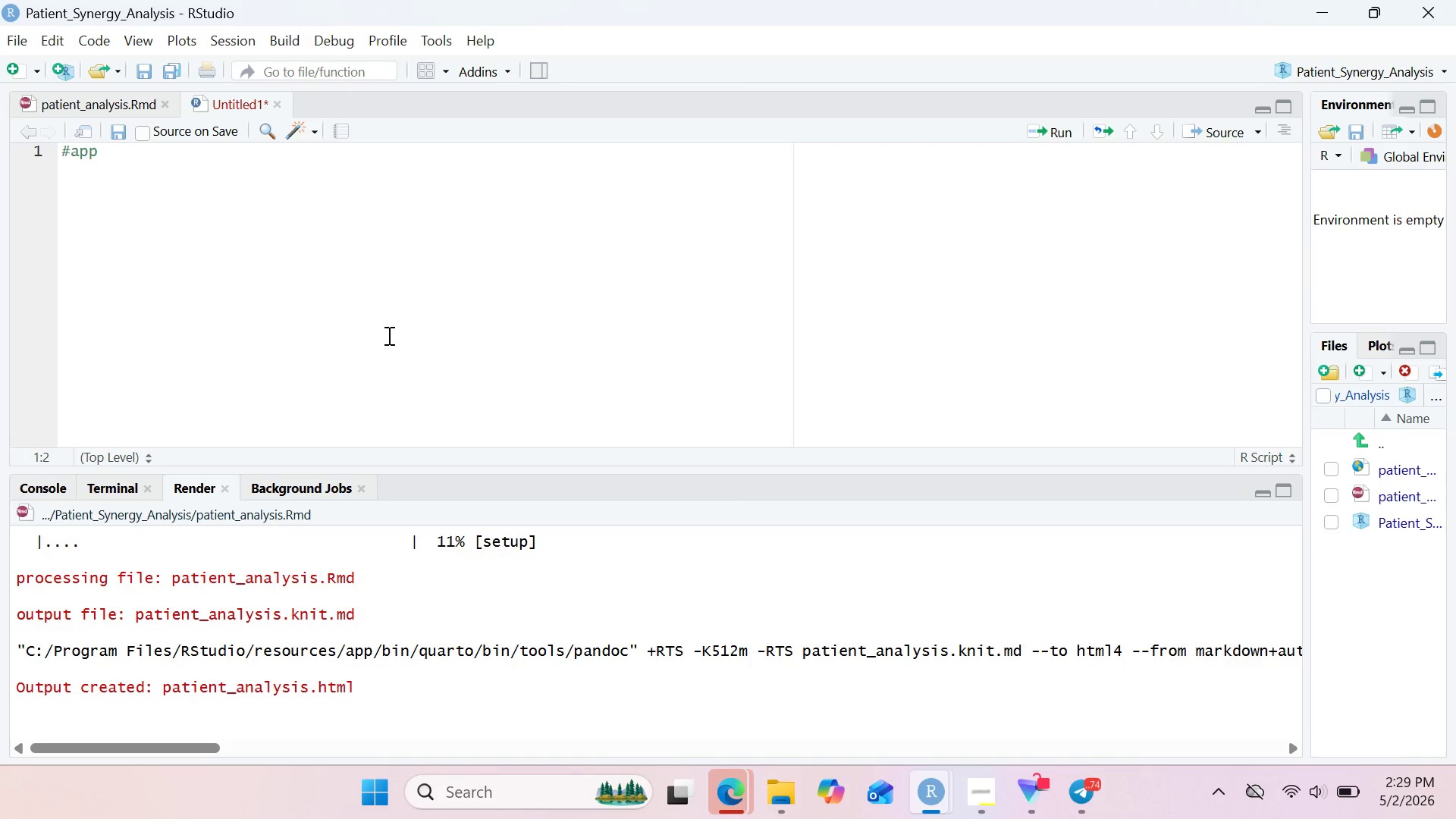 
key(Period)
 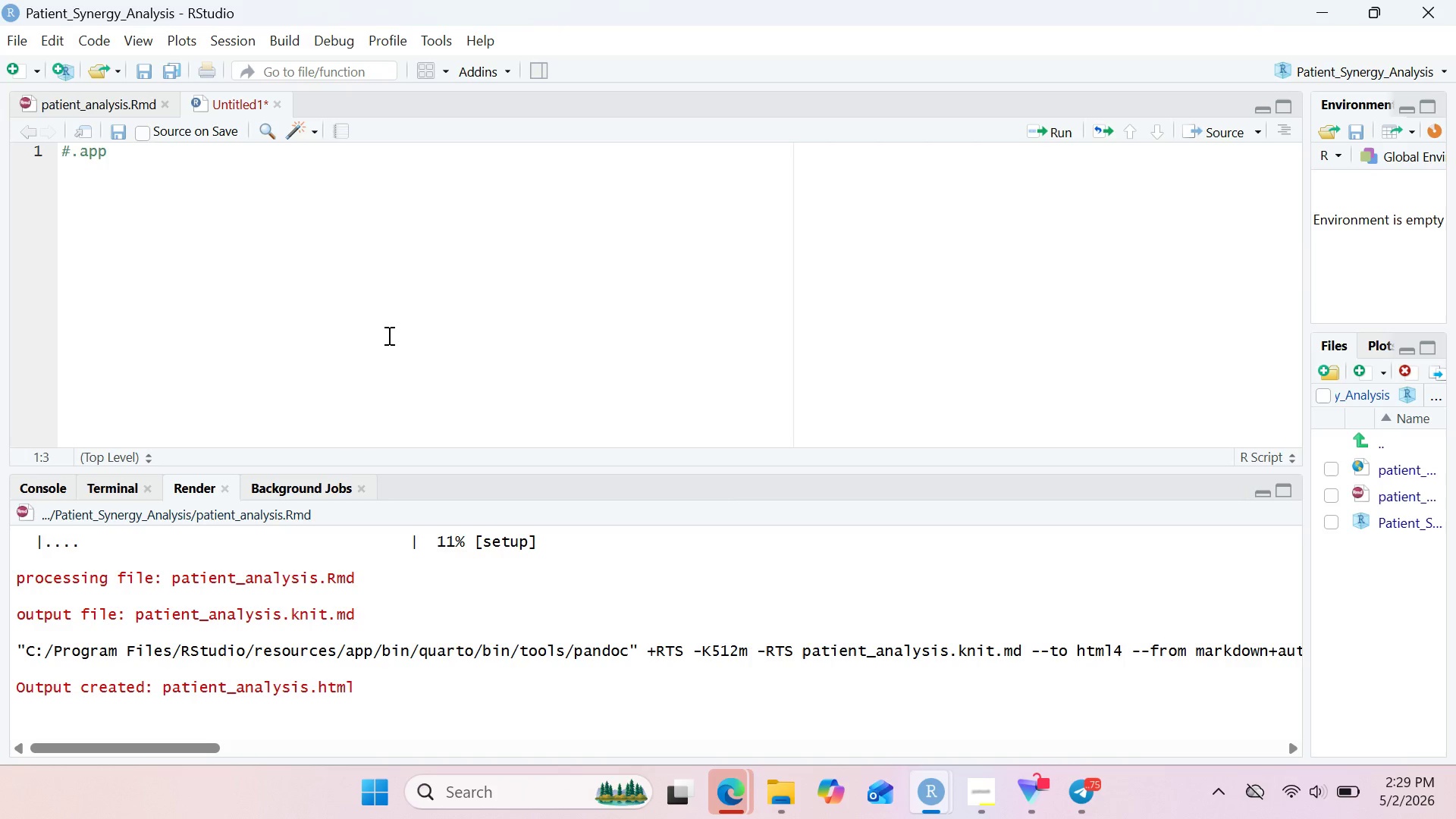 
key(R)
 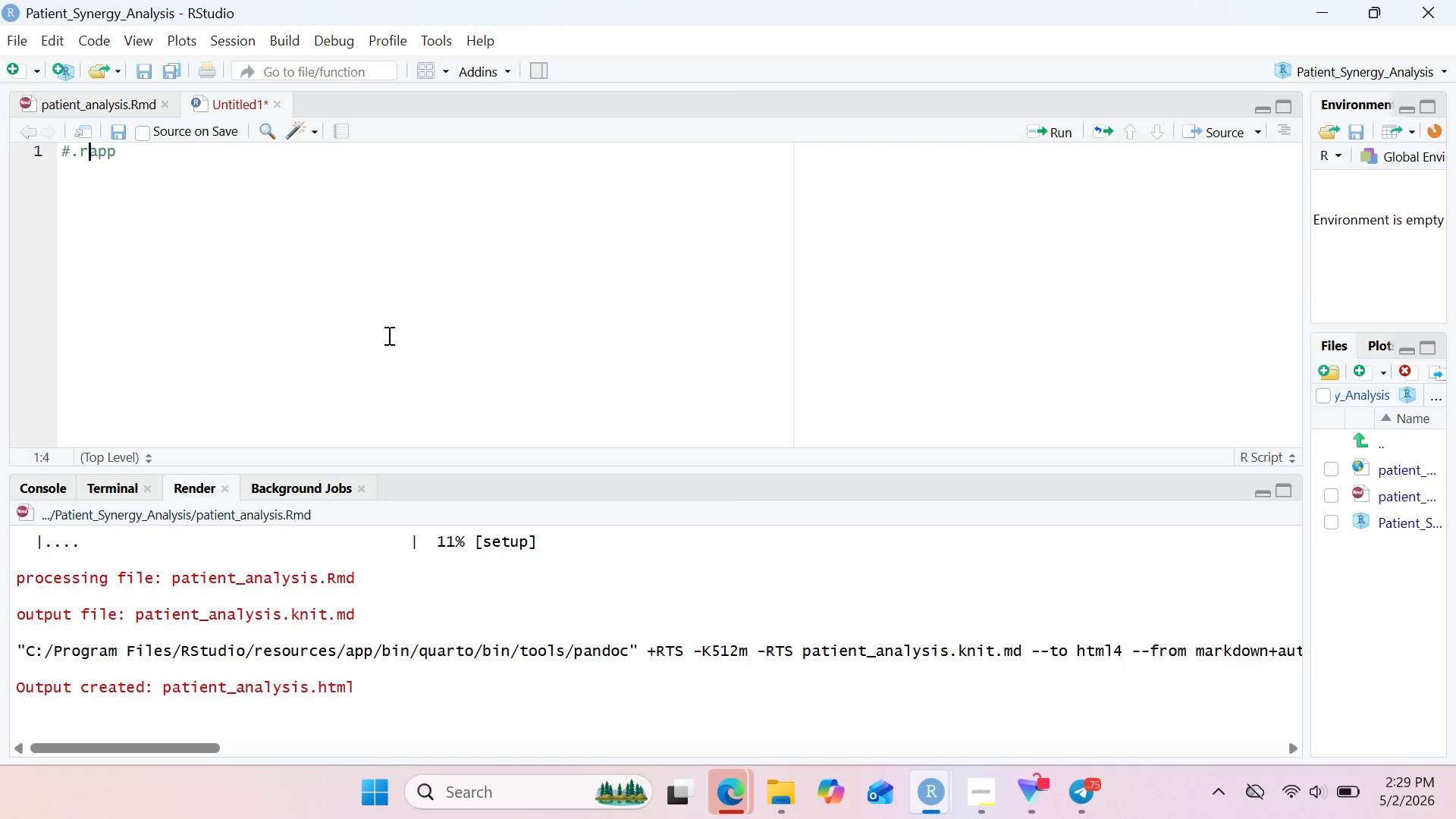 
key(Backspace)
 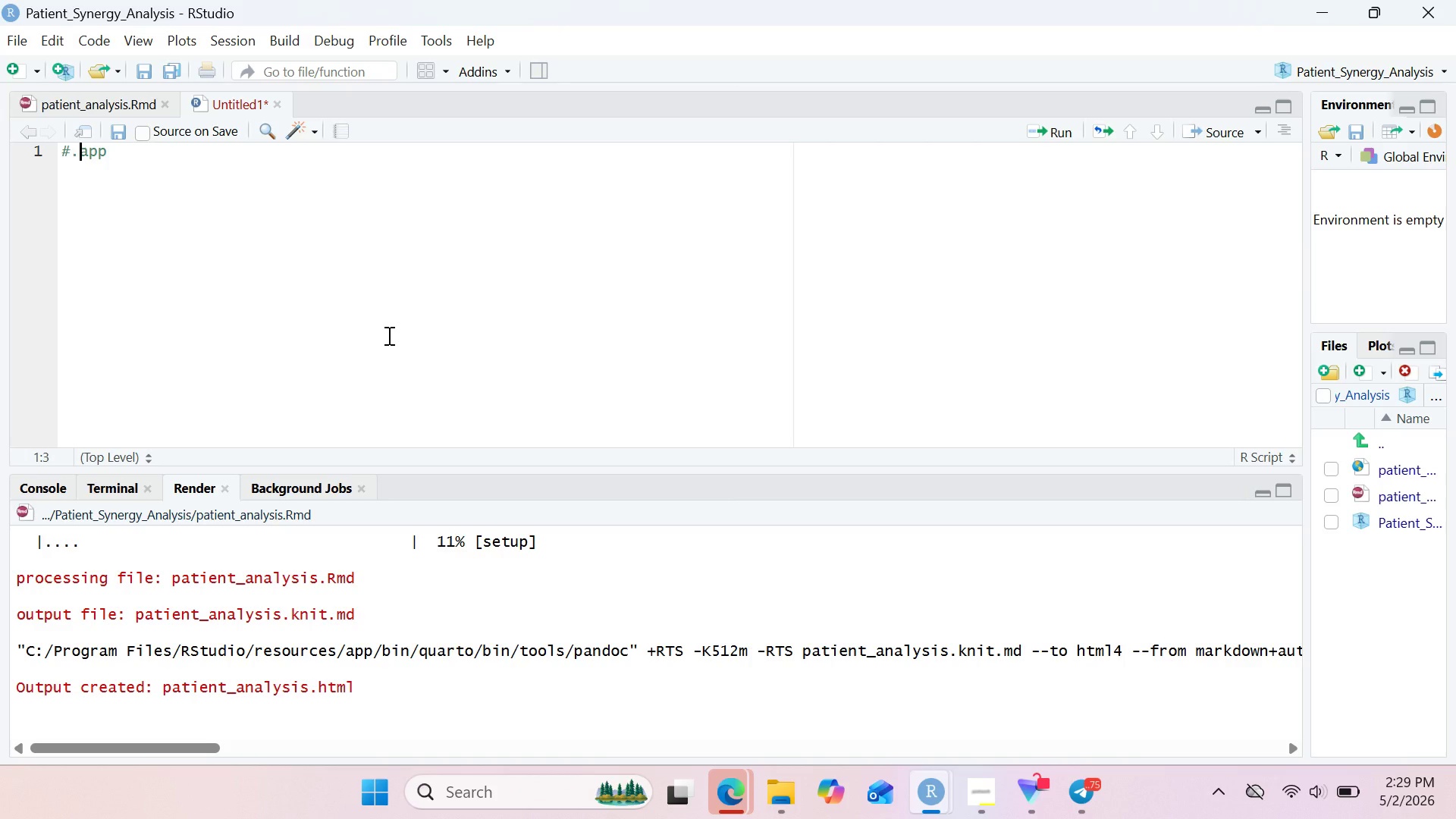 
key(Shift+ShiftLeft)
 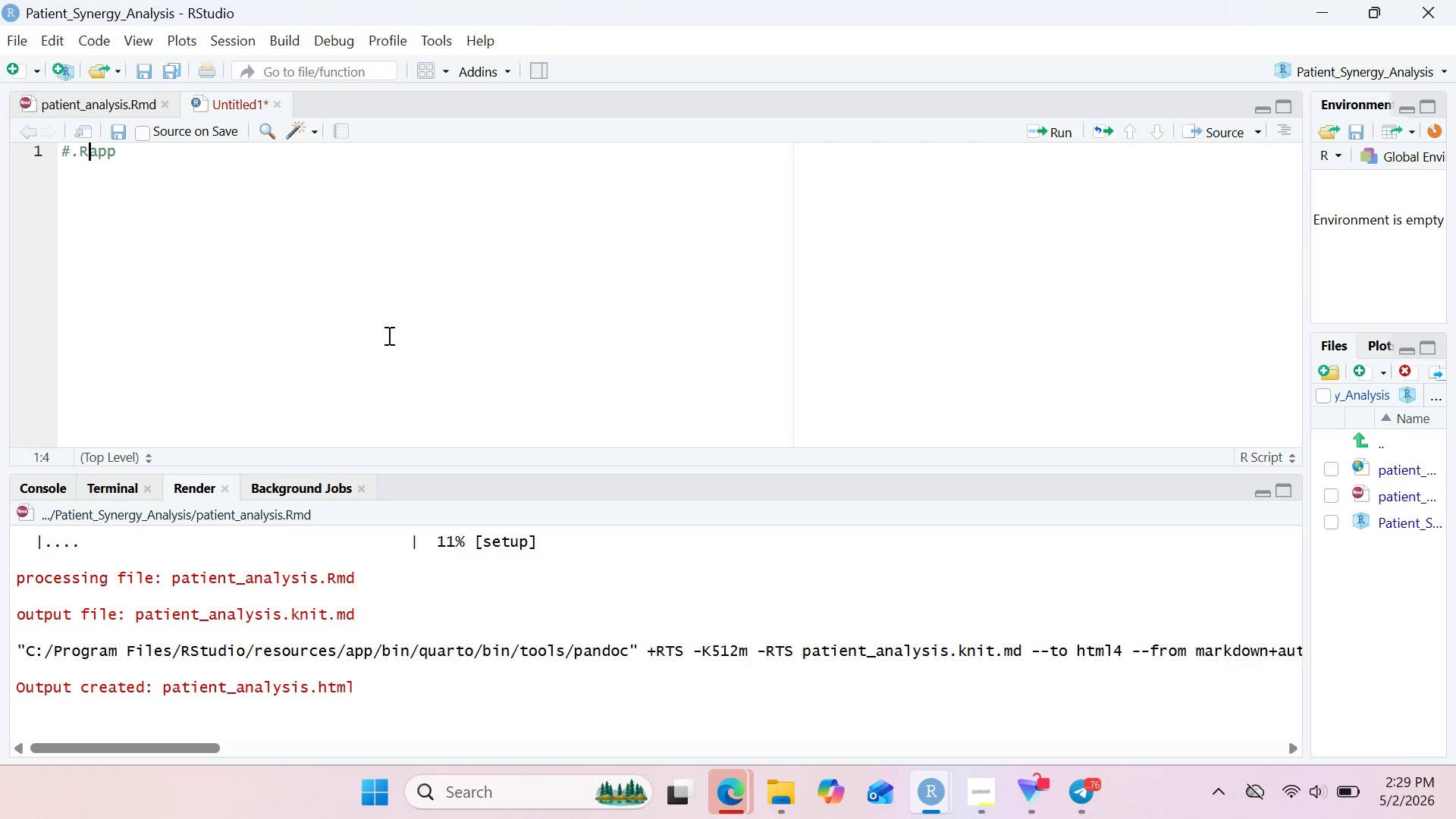 
key(R)
 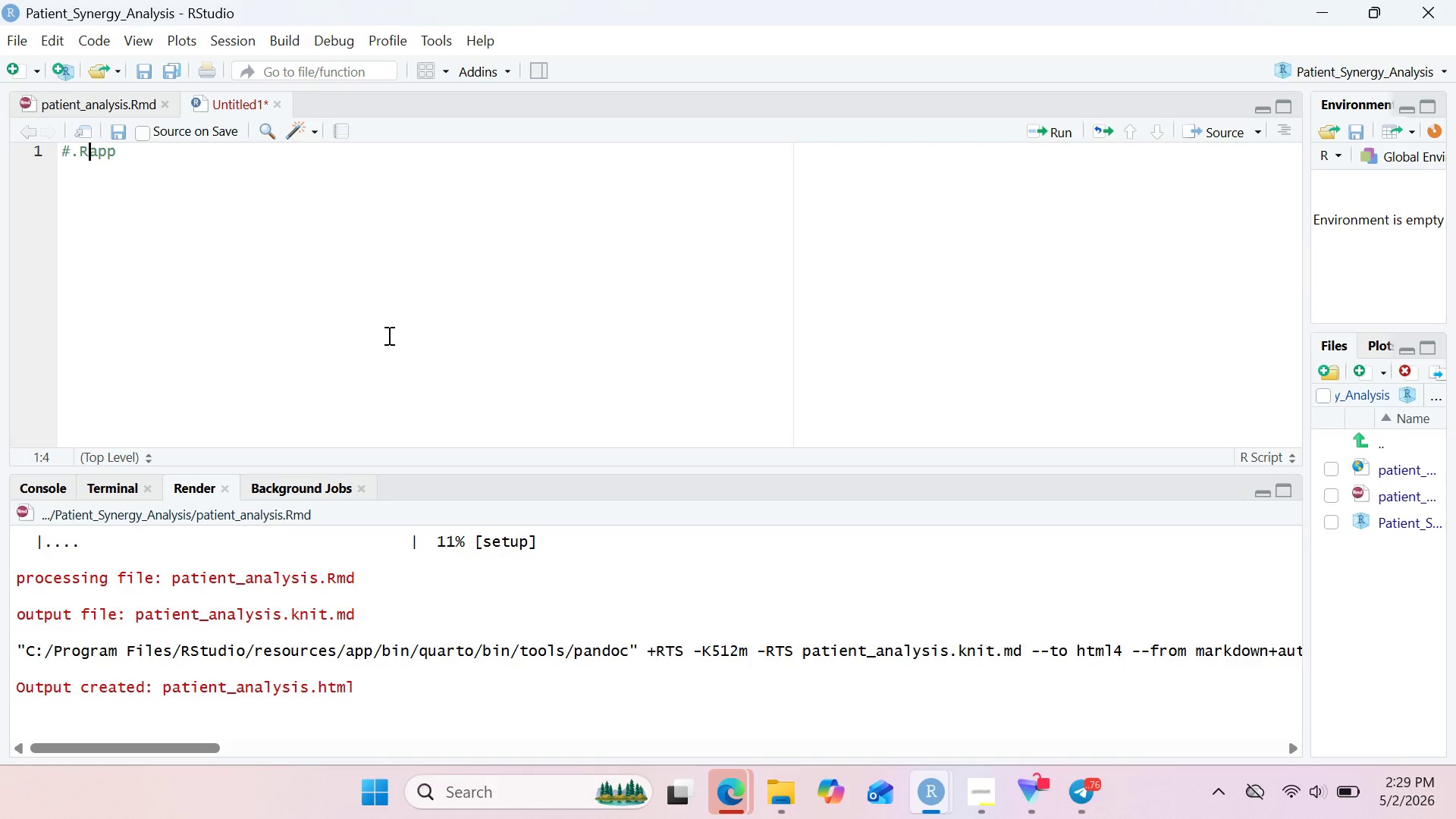 
key(Backspace)
 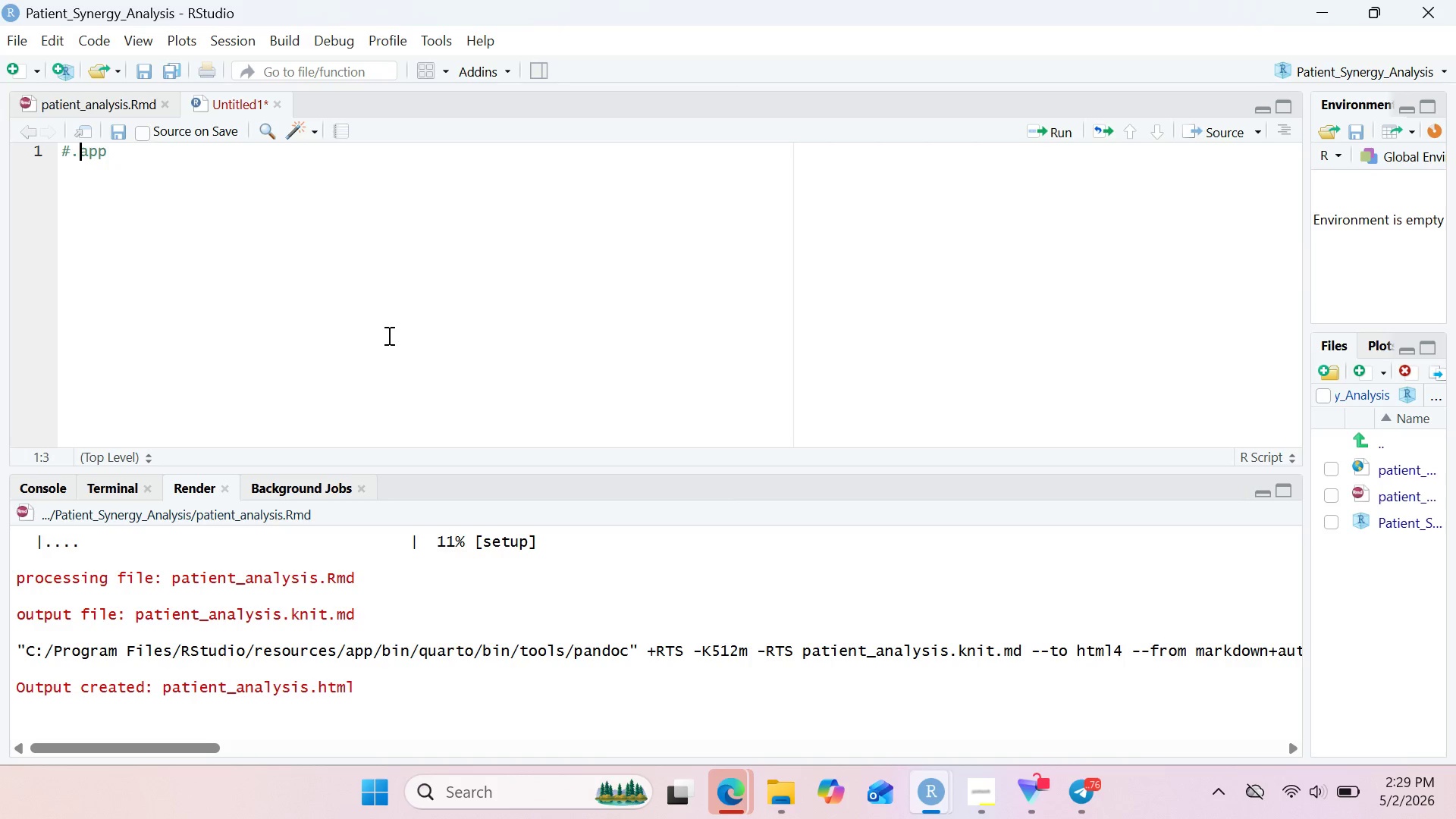 
key(Backspace)
 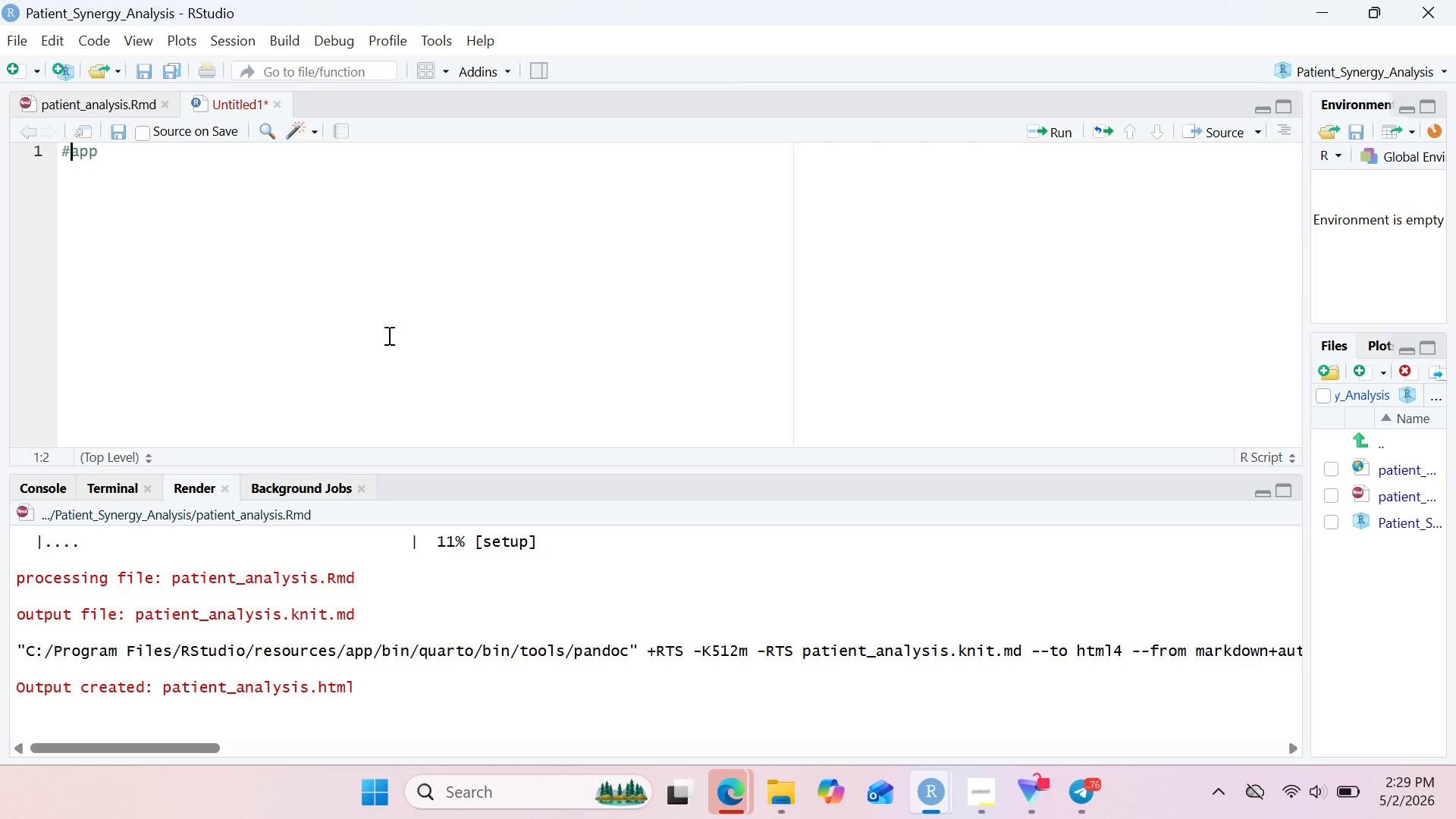 
key(ArrowRight)
 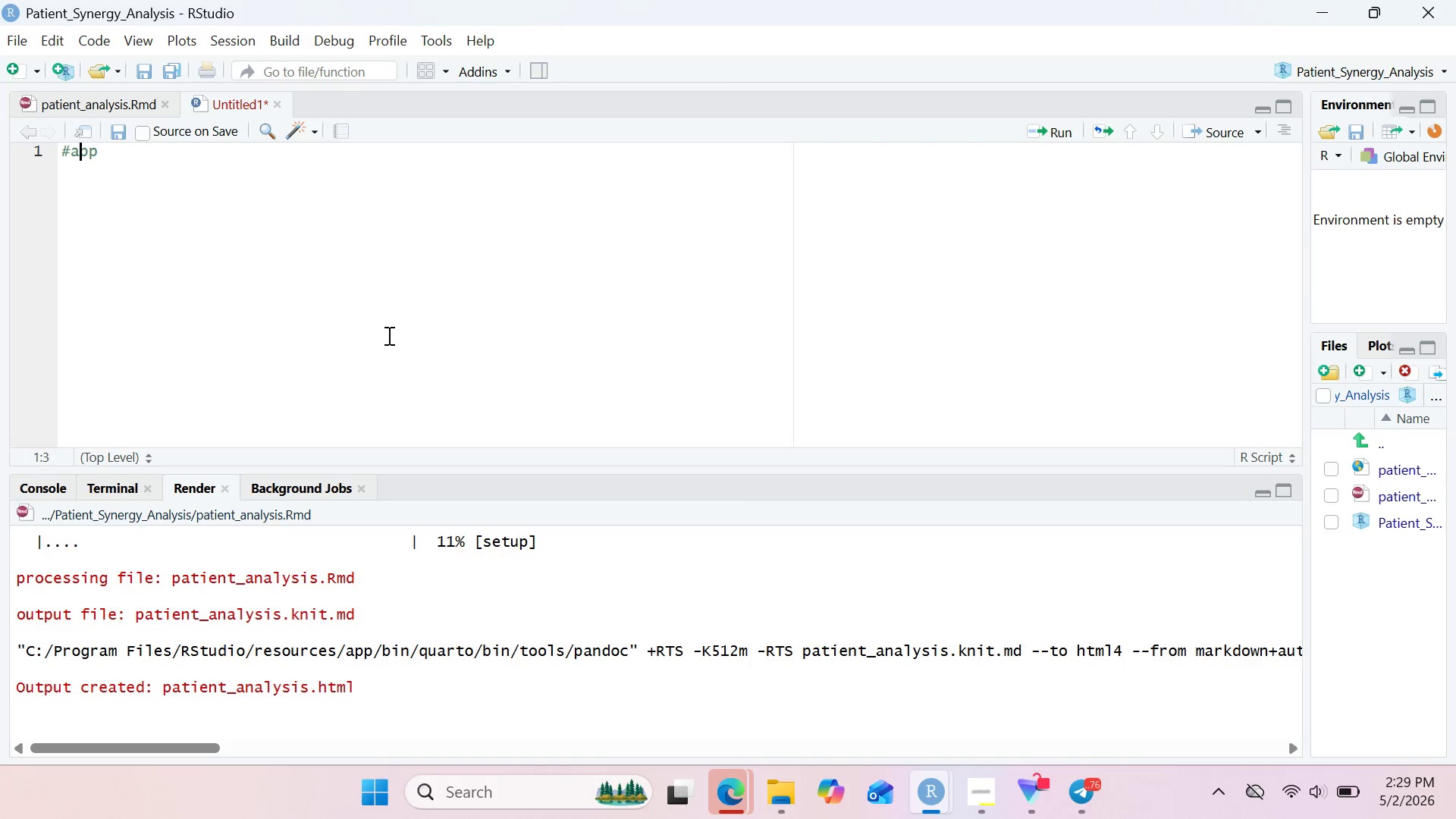 
key(ArrowRight)
 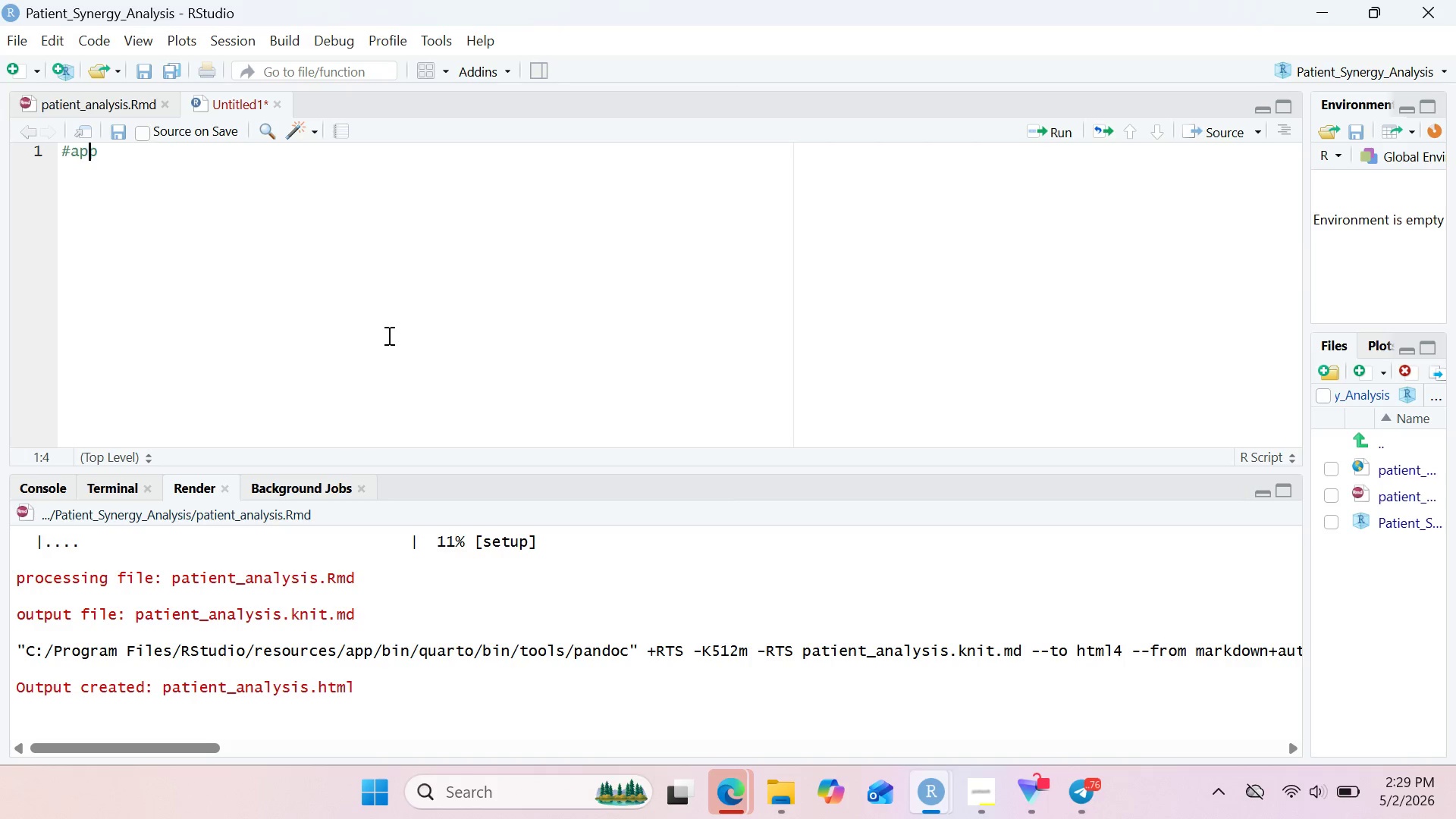 
key(ArrowRight)
 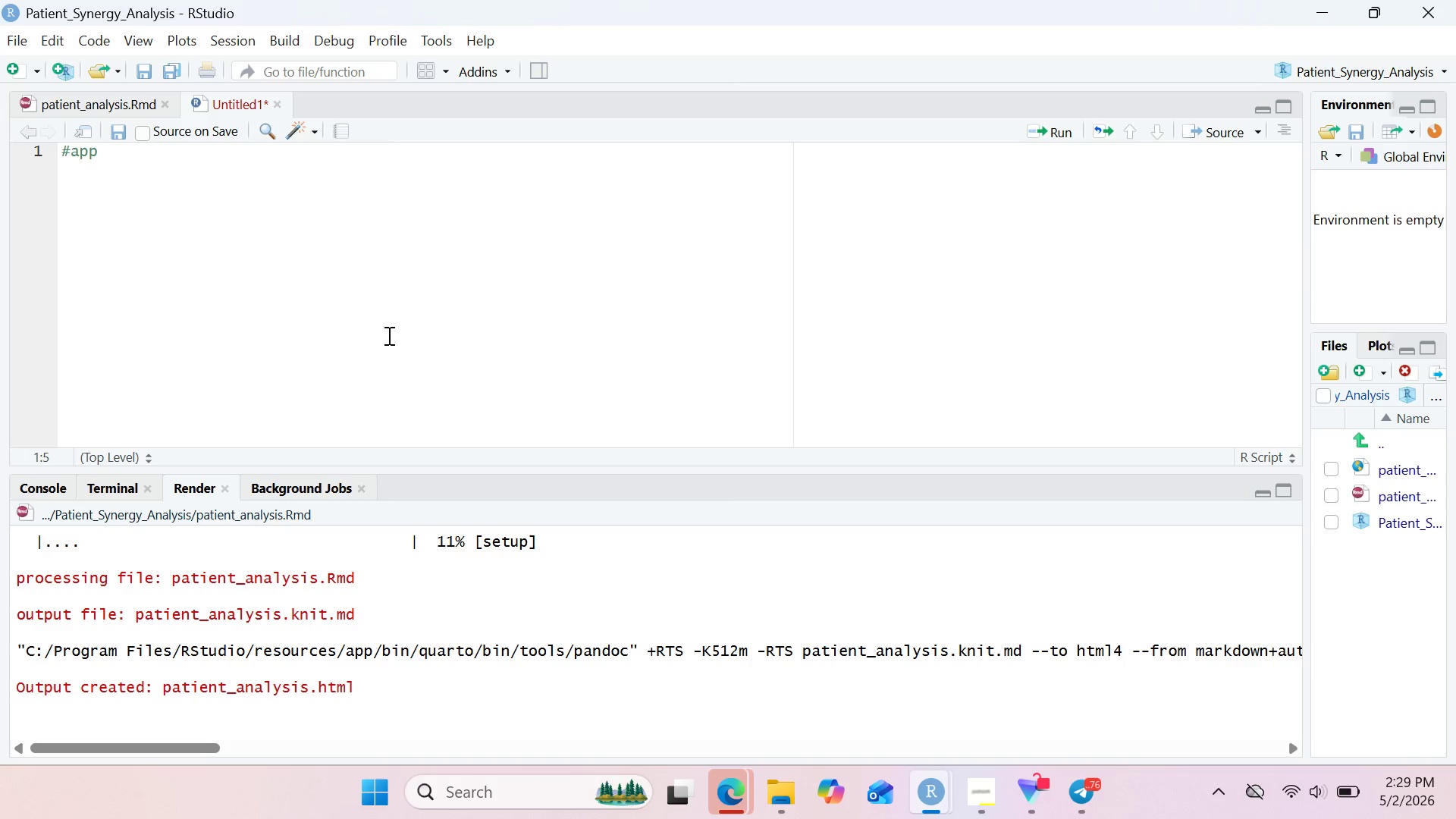 
key(Period)
 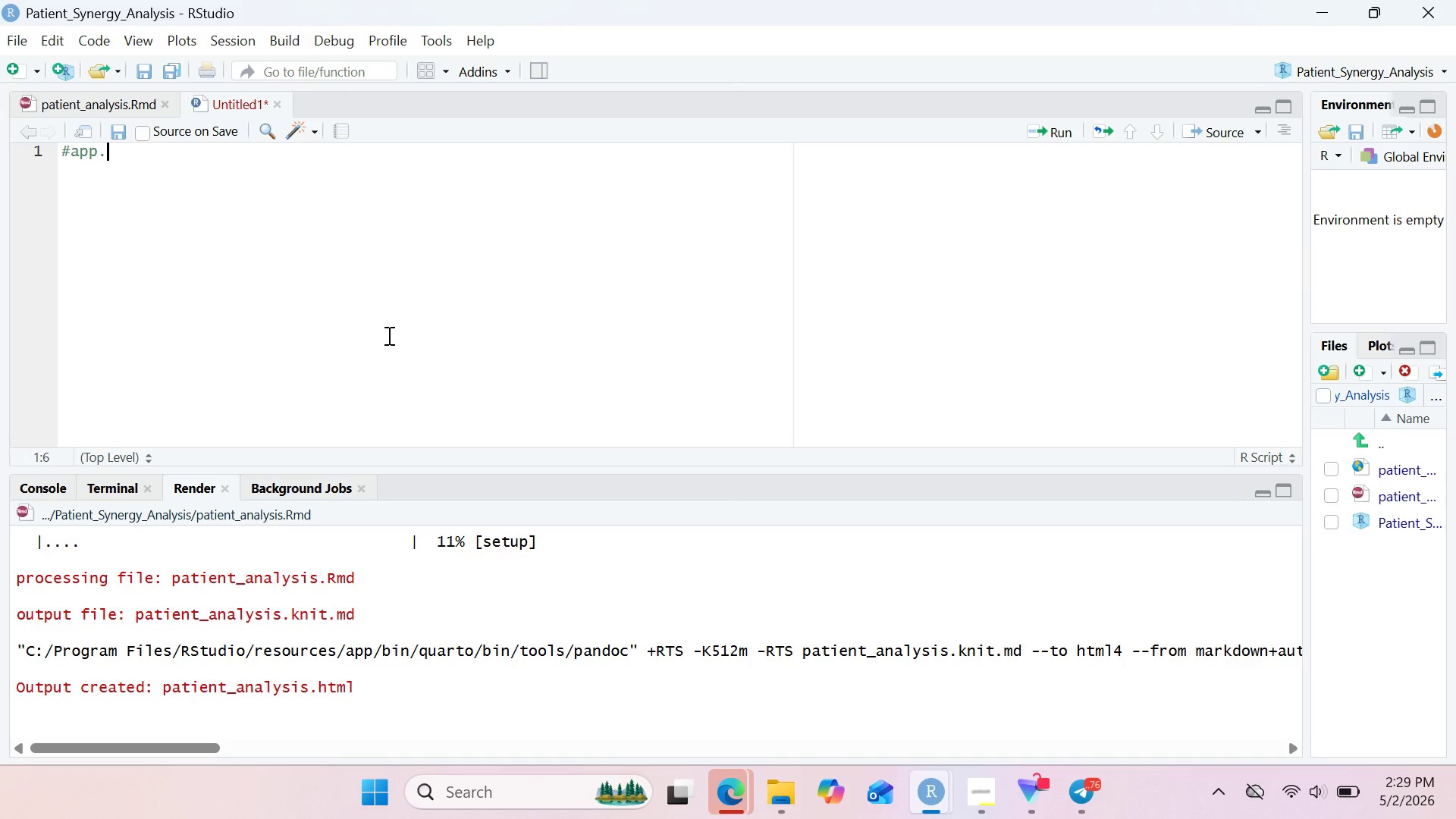 
hold_key(key=ShiftLeft, duration=0.59)
 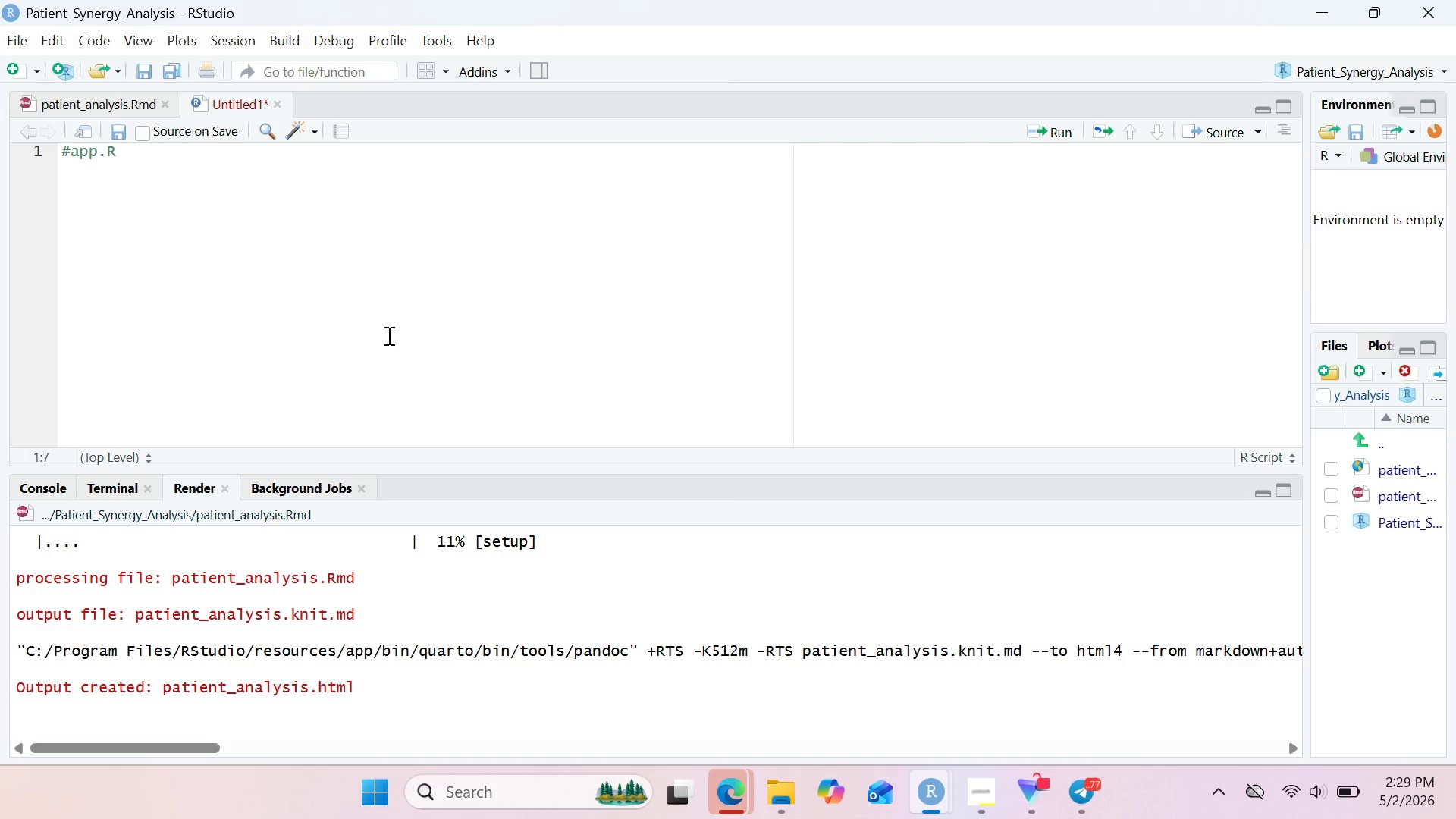 
key(R)
 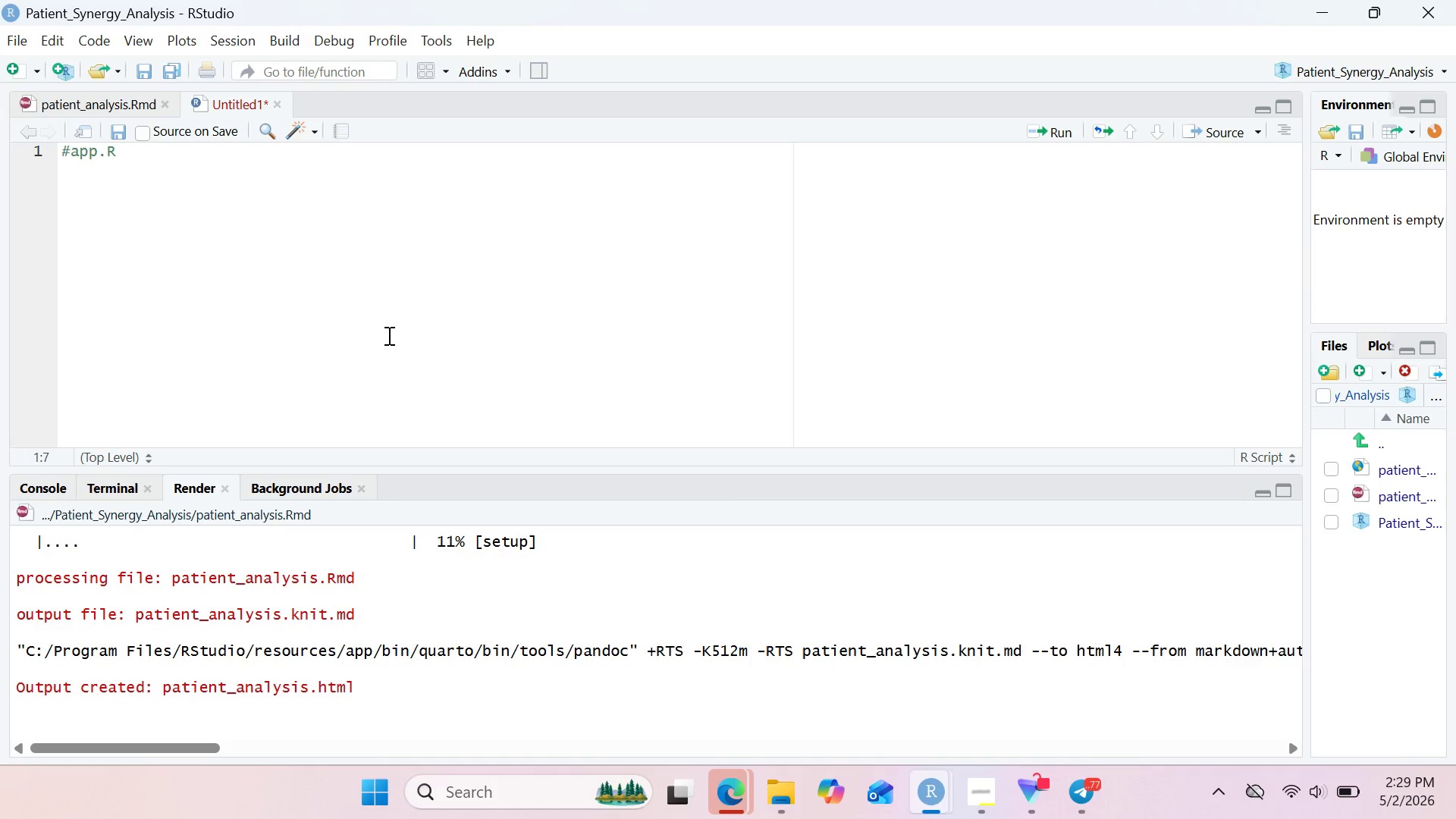 
key(Space)
 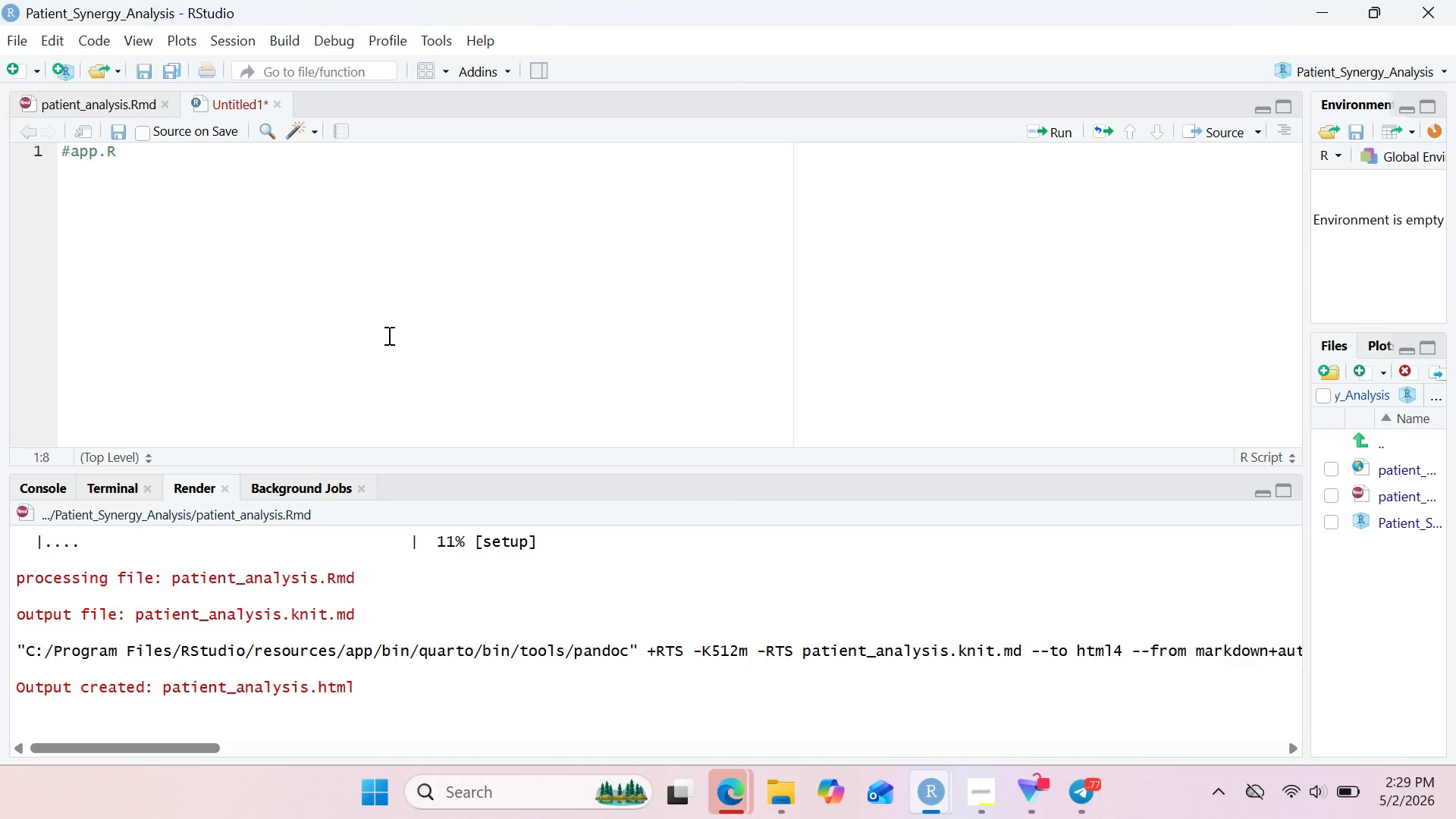 
key(Minus)
 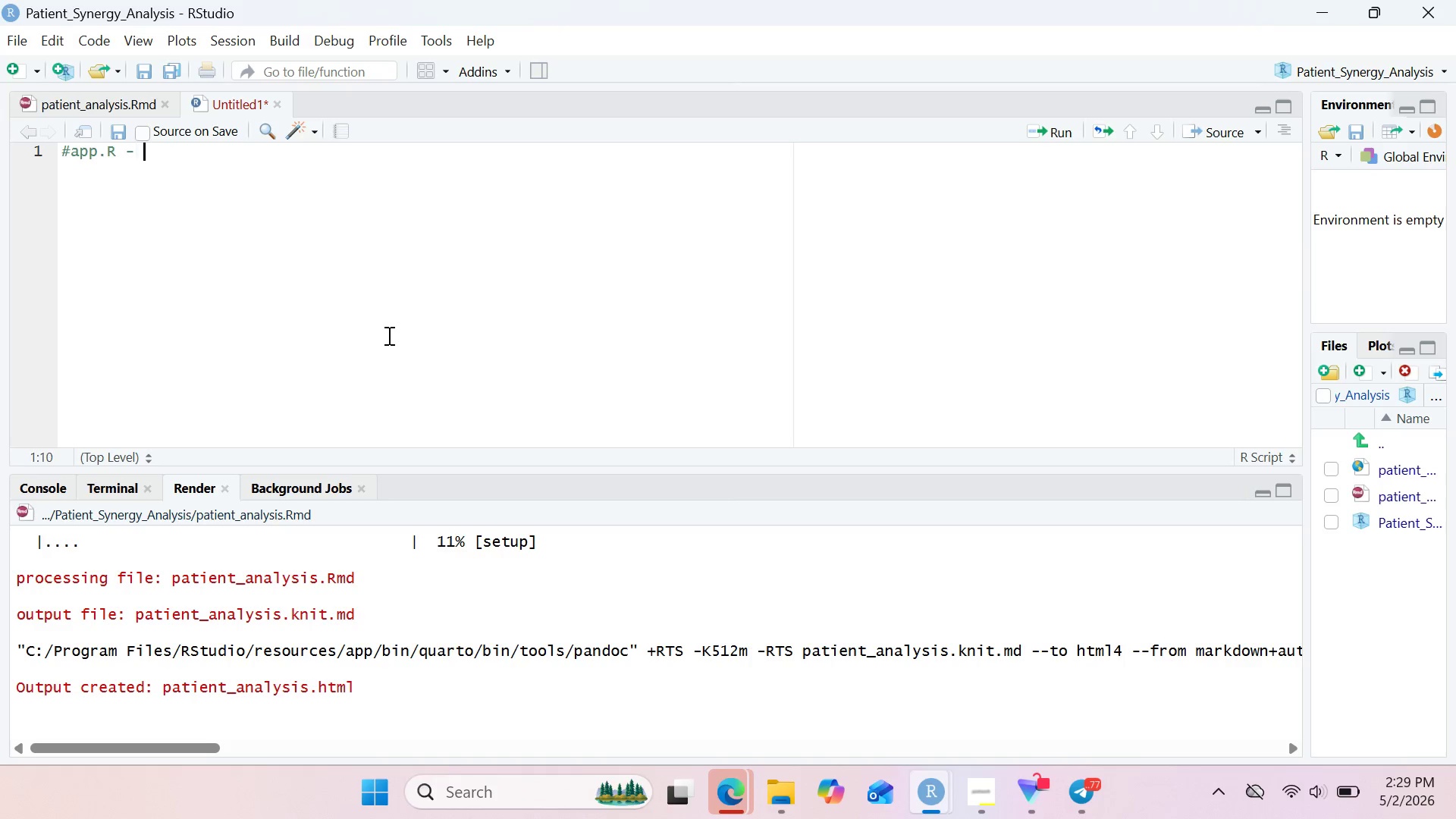 
key(Space)
 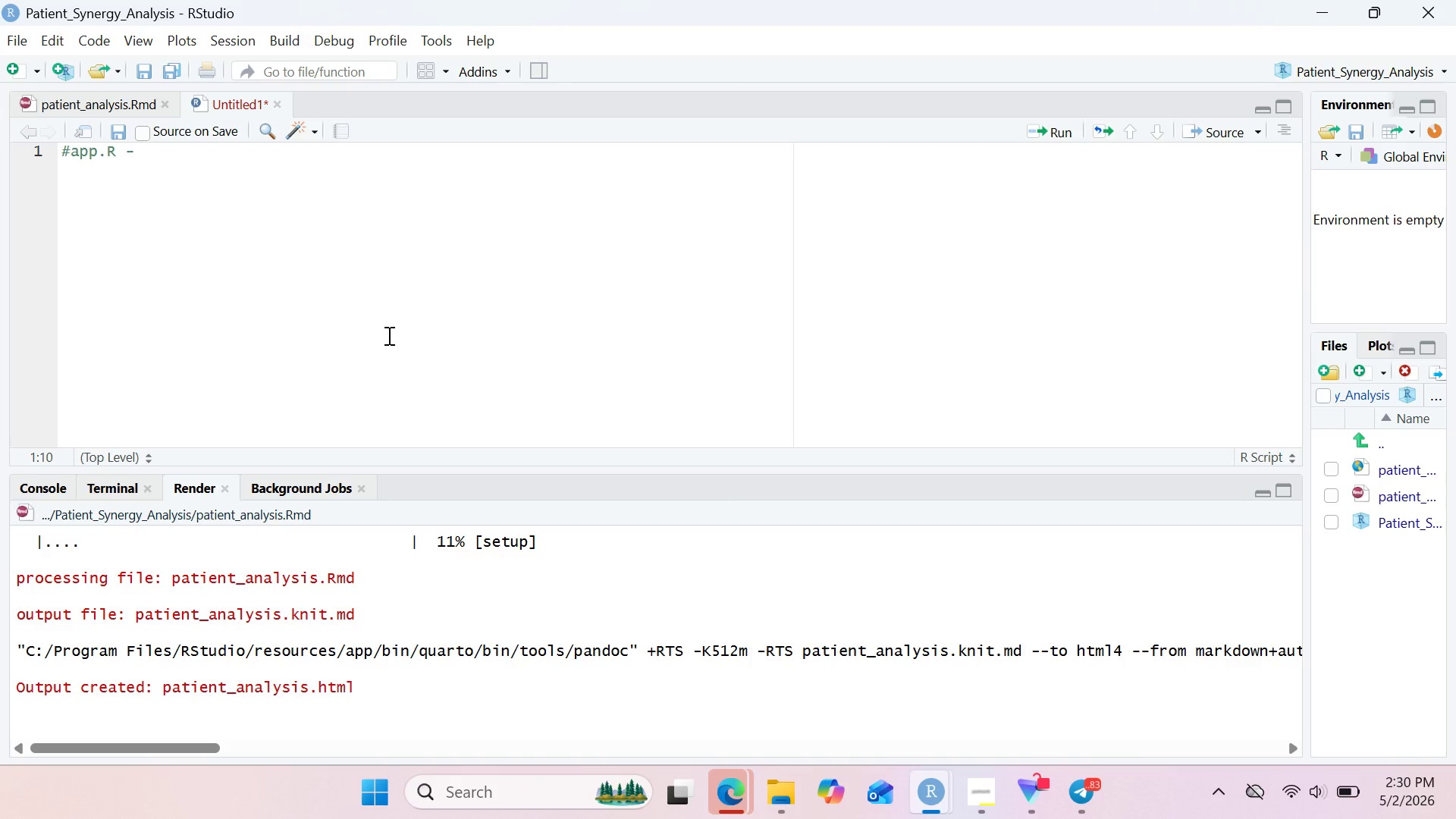 
wait(24.84)
 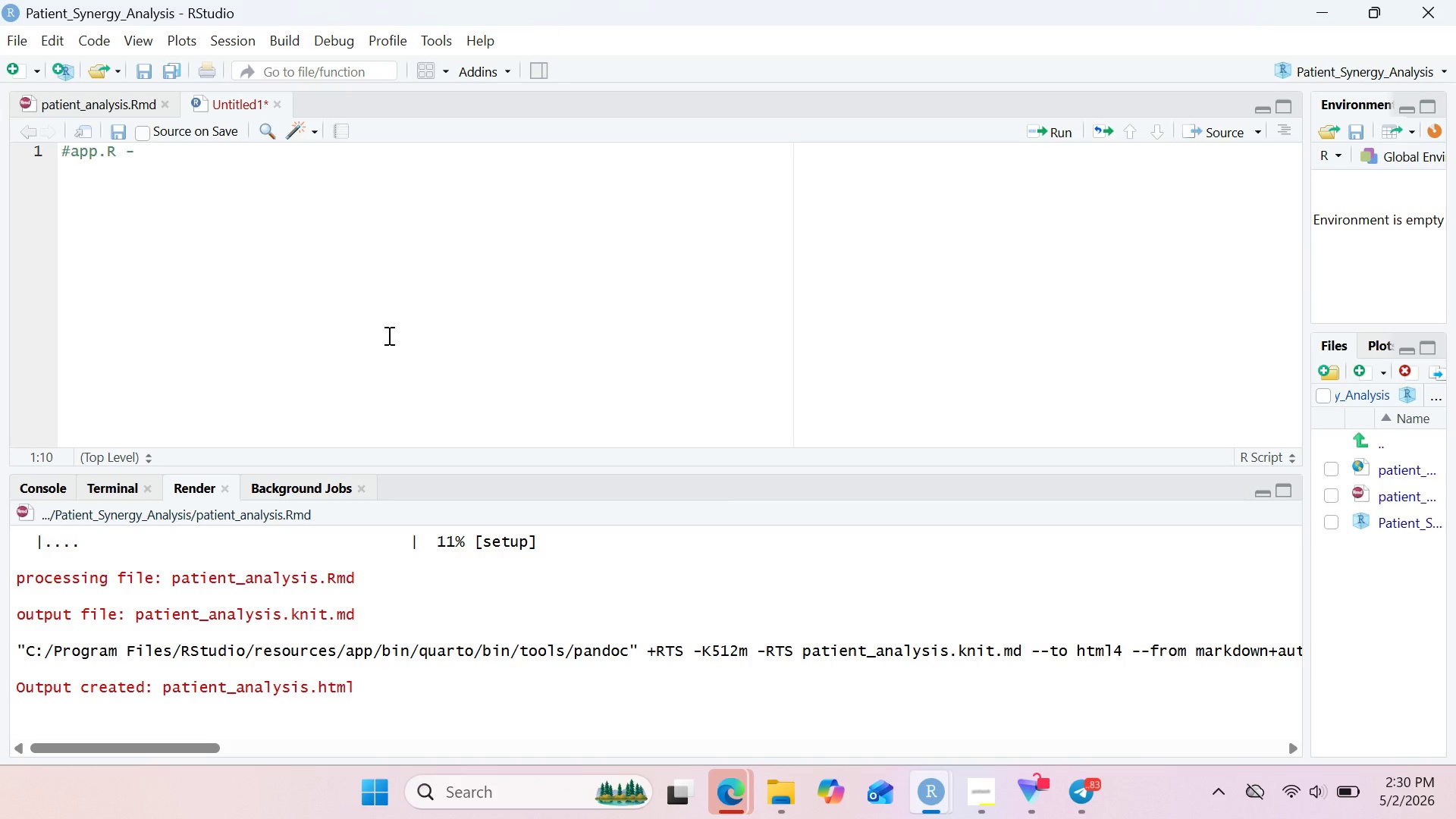 
type(Treatment Synerg Dashboard)
 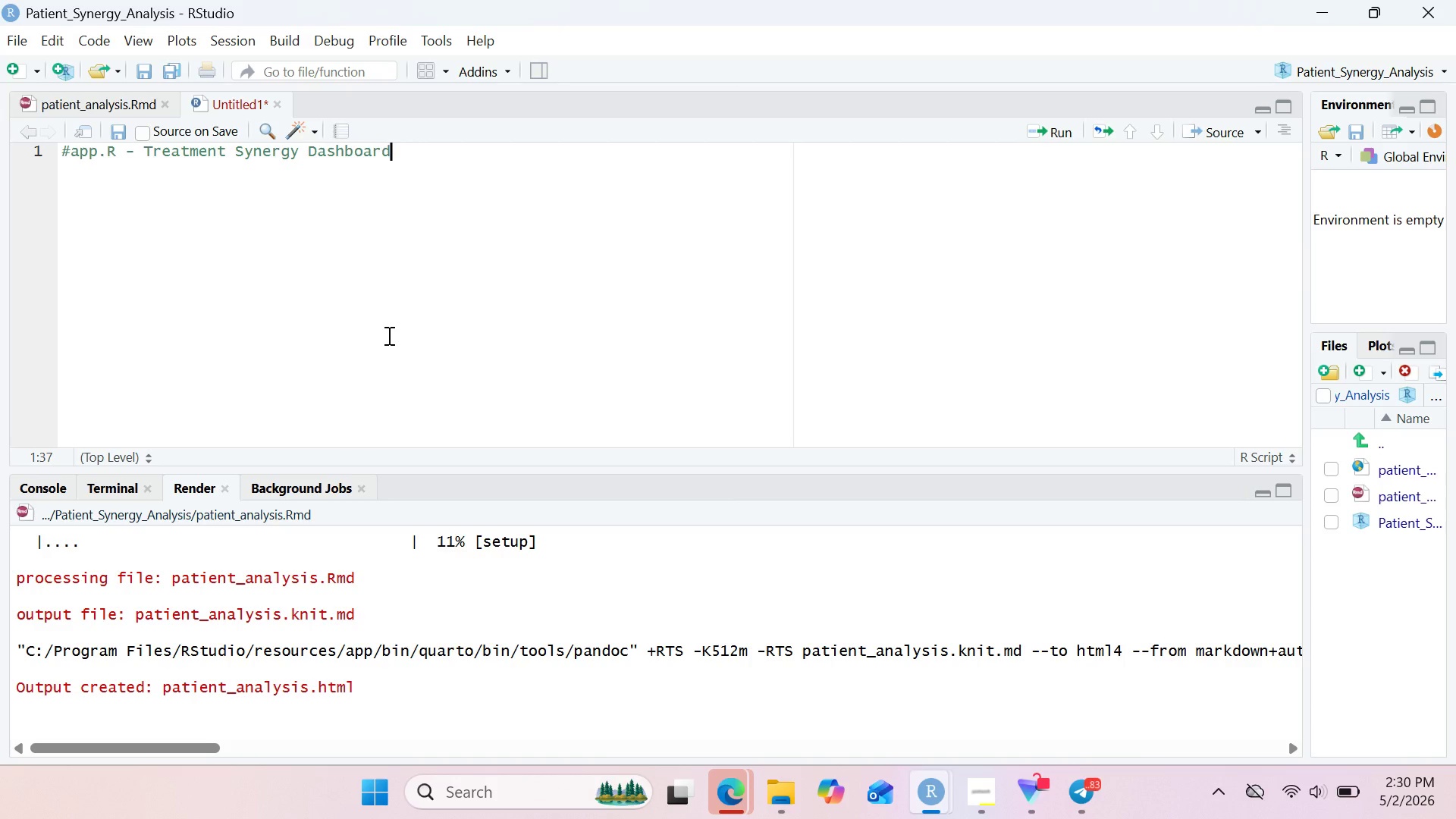 
key(Enter)
 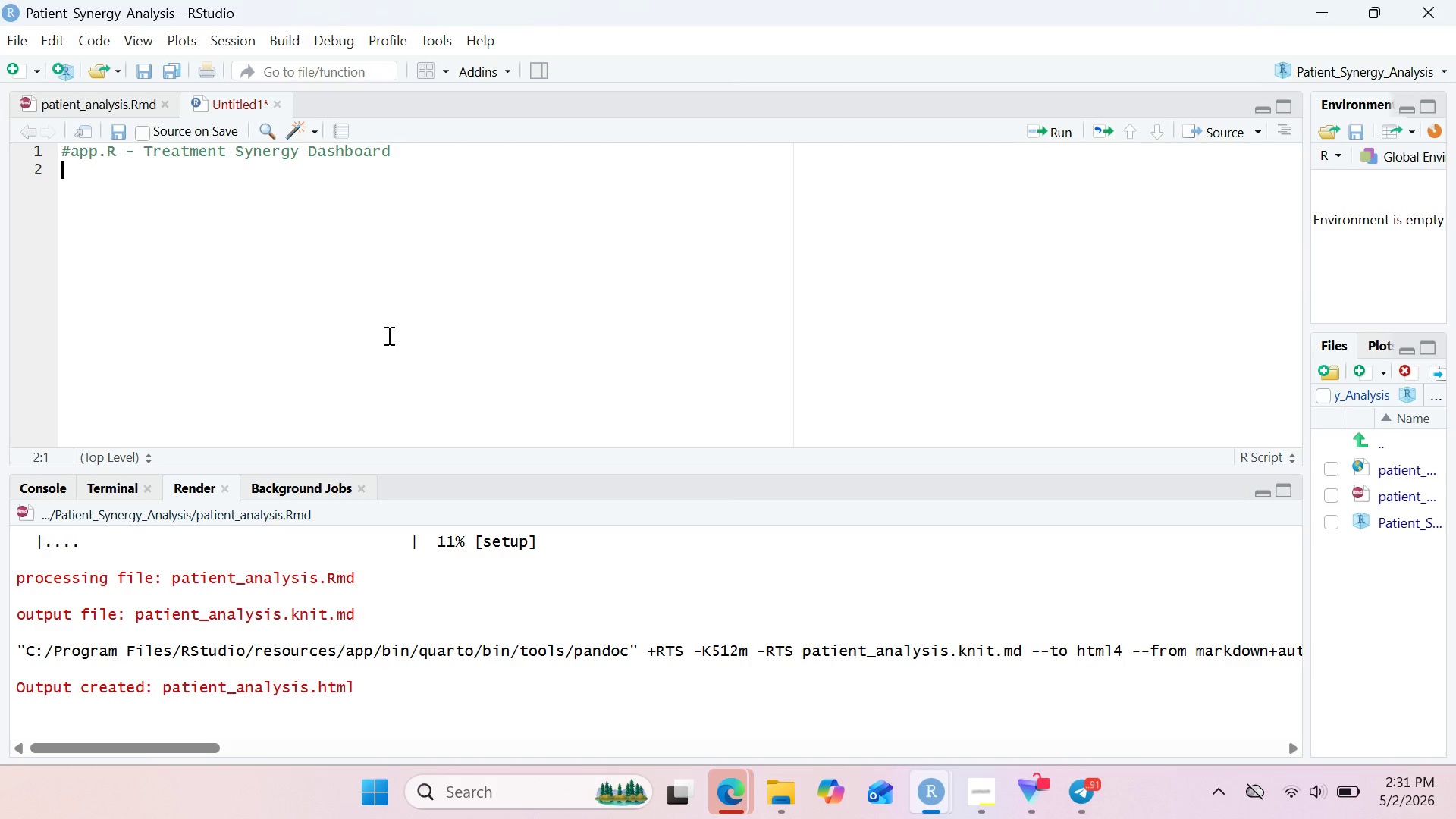 
wait(48.28)
 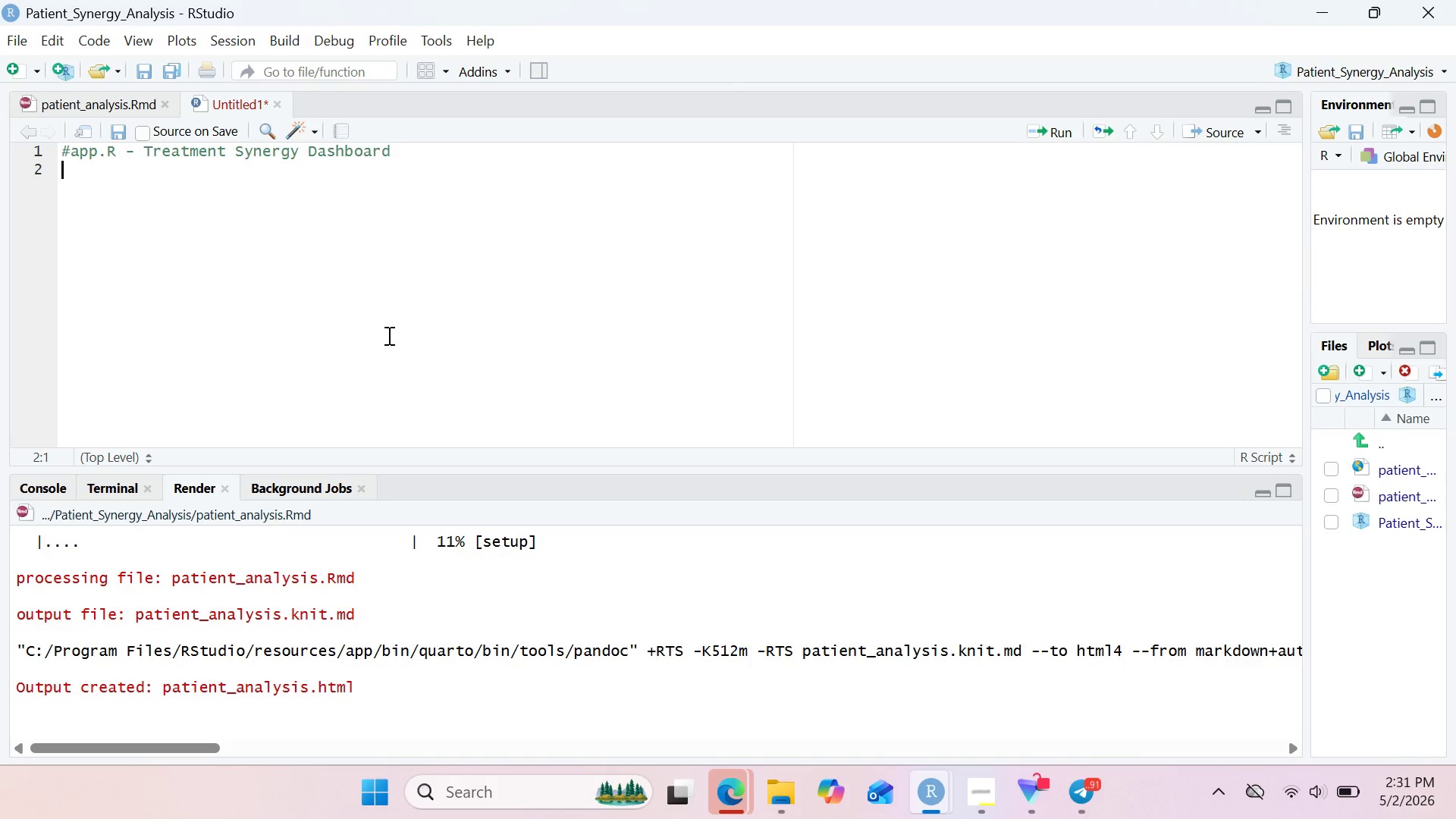 
left_click([46, 491])
 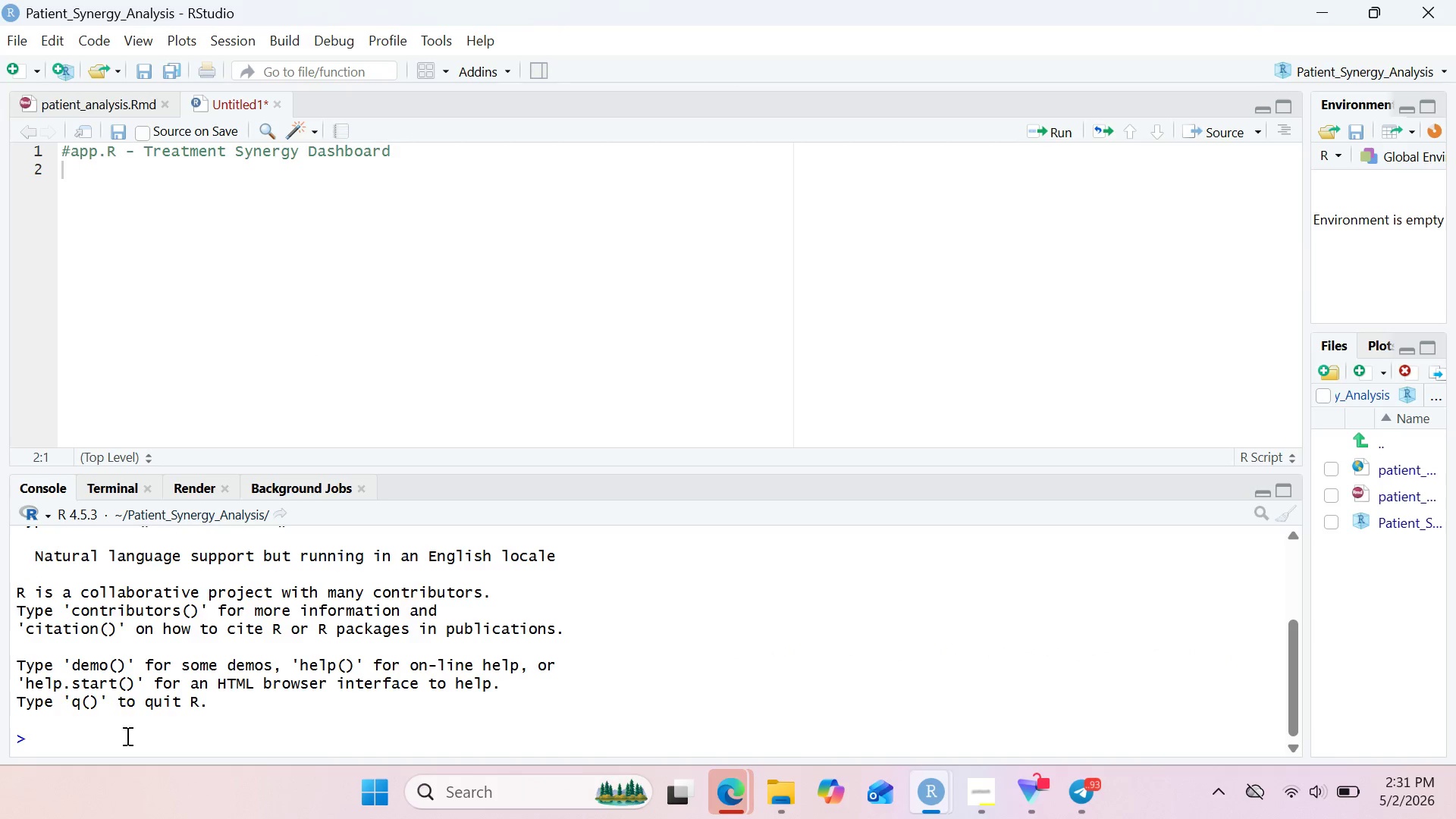 
left_click([127, 743])
 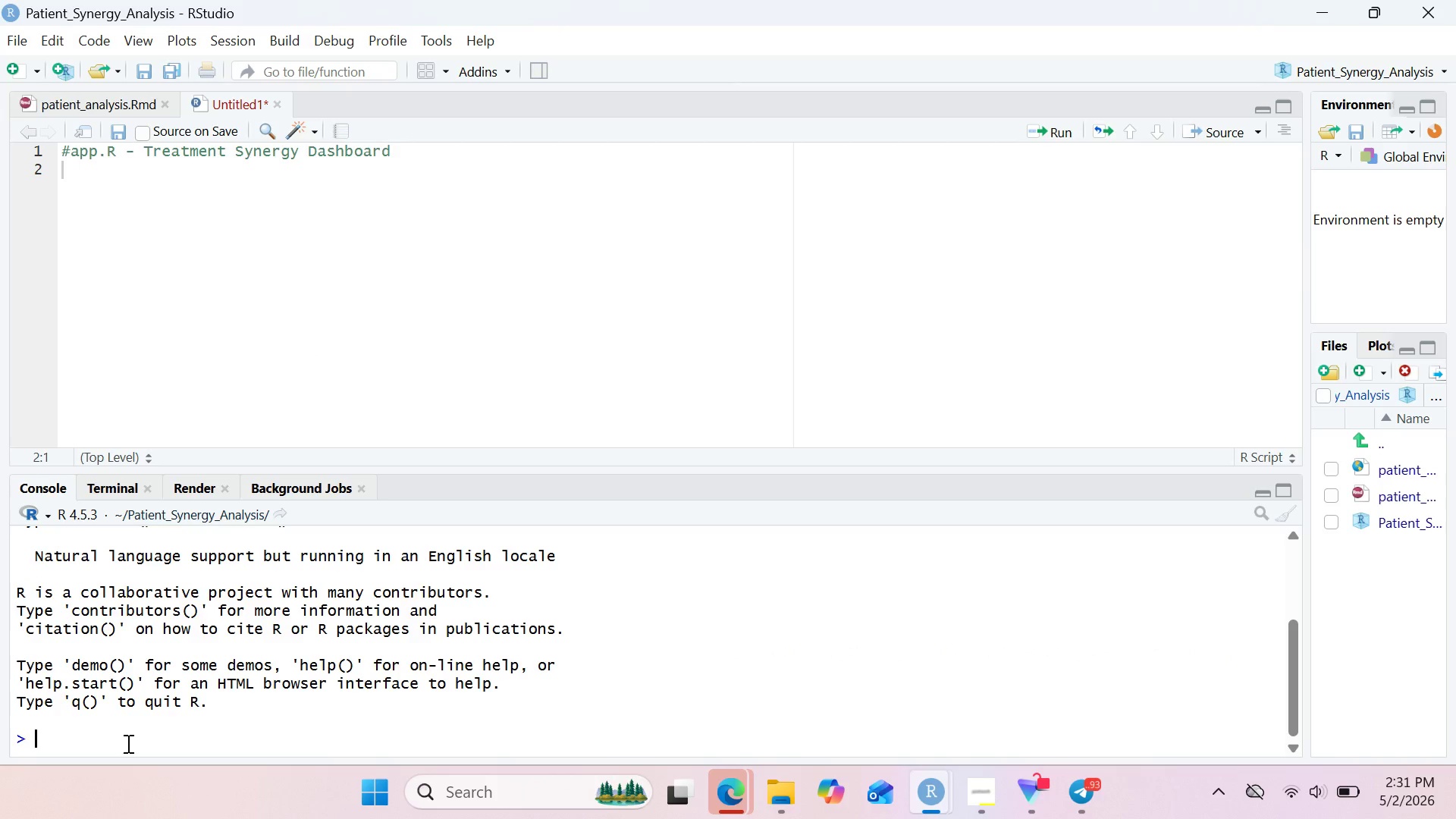 
type(install.pack)
 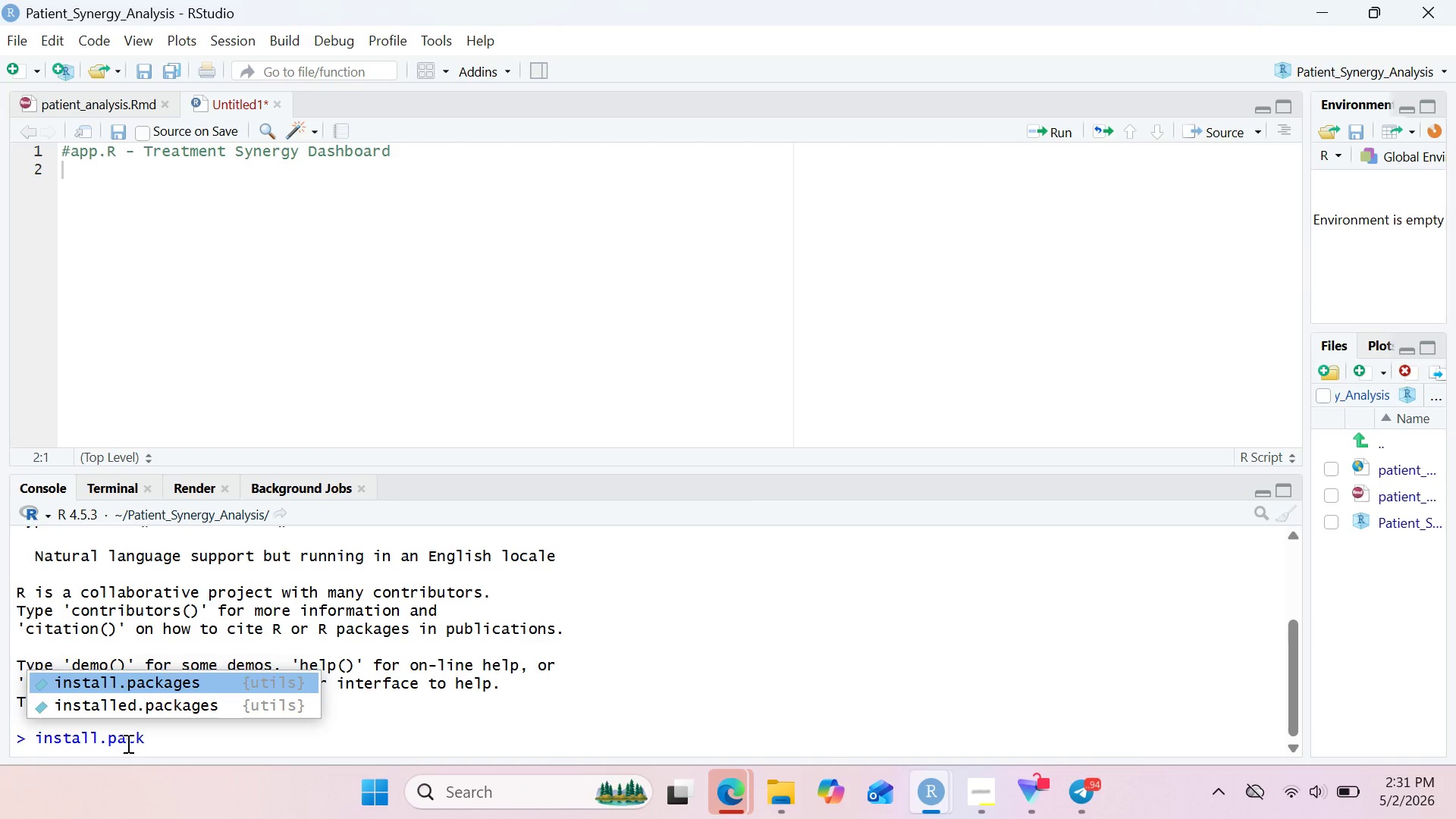 
key(Enter)
 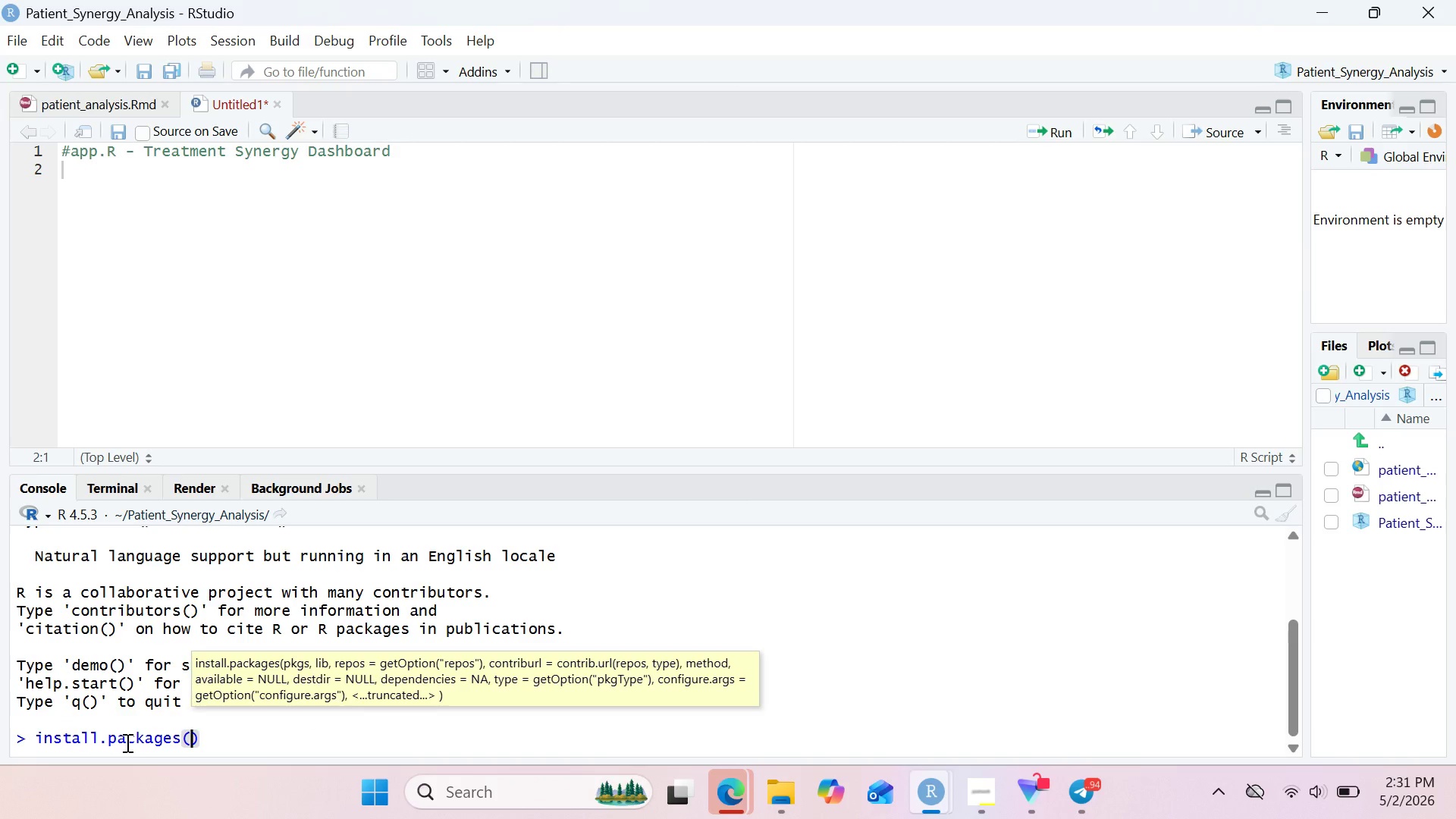 
key(C)
 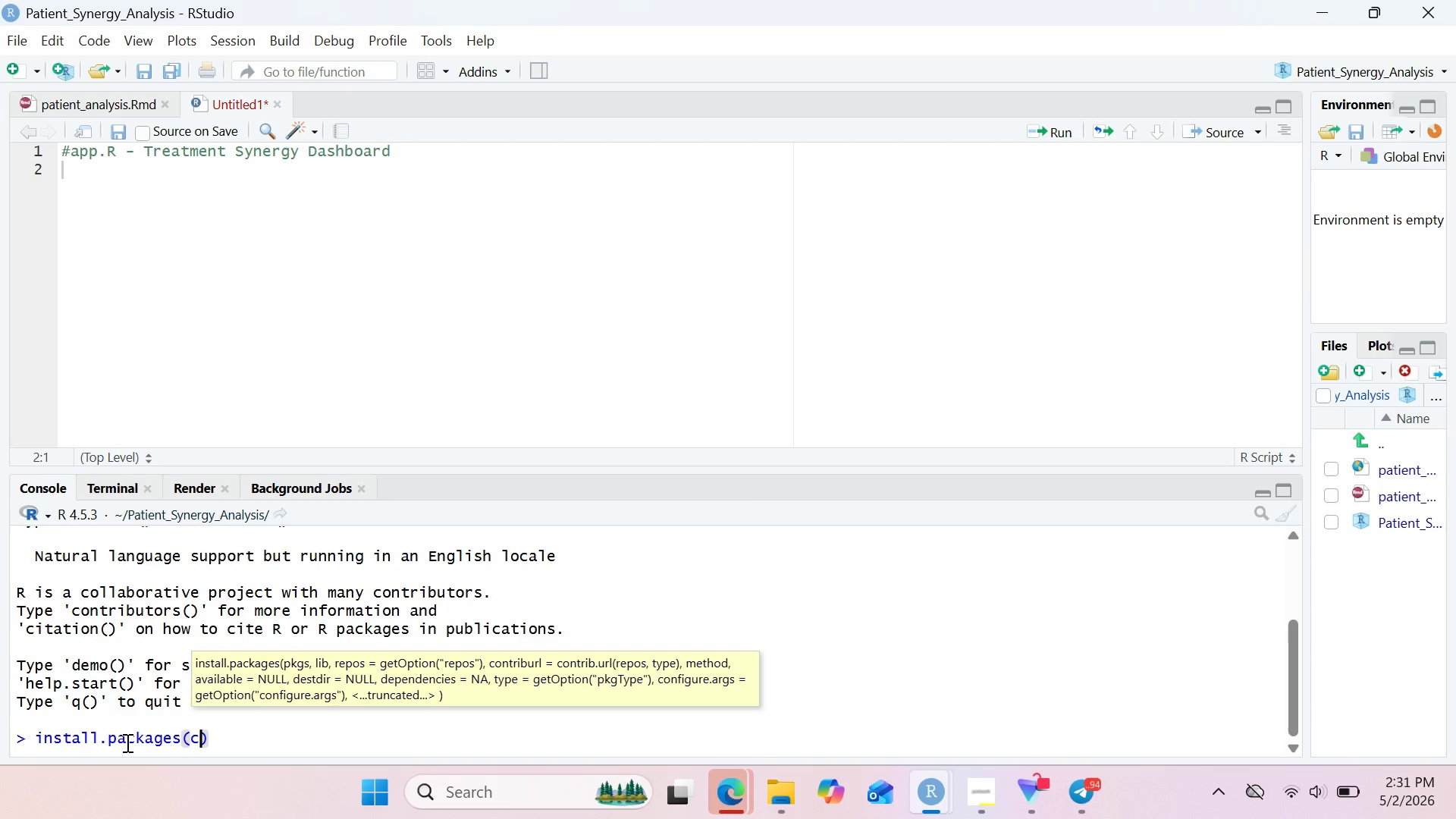 
type((shi)
 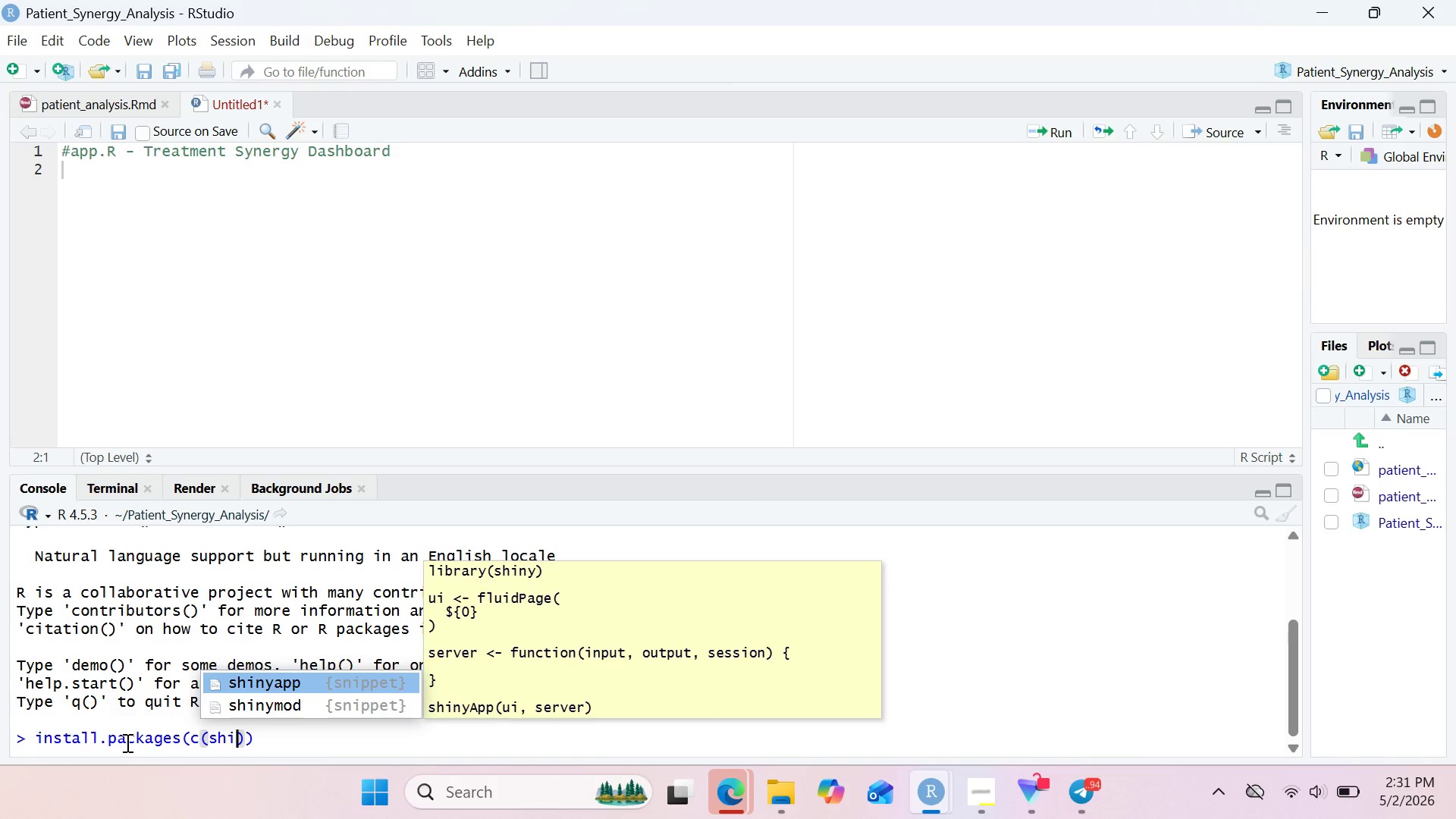 
hold_key(key=N, duration=0.33)
 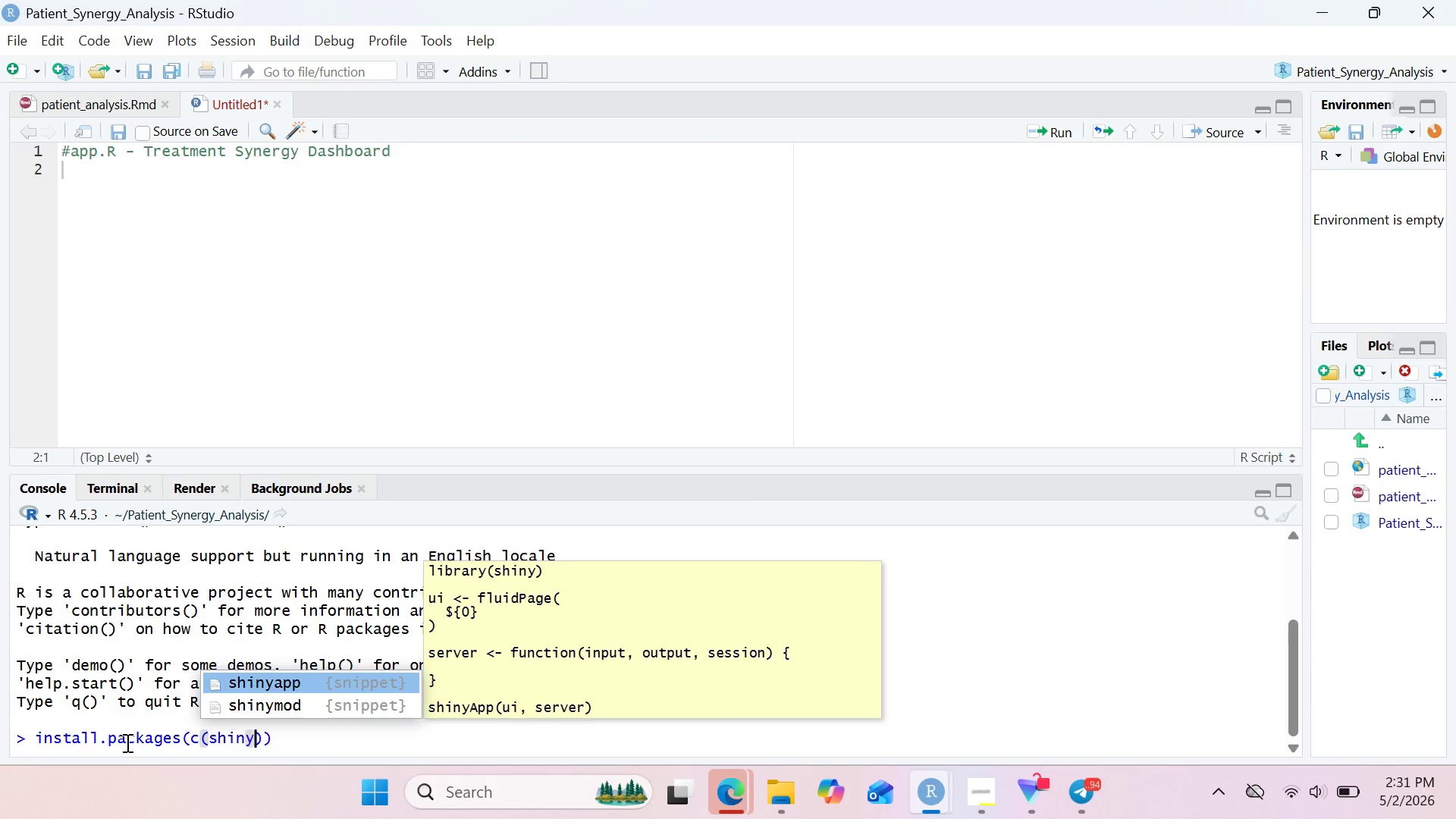 
key(Y)
 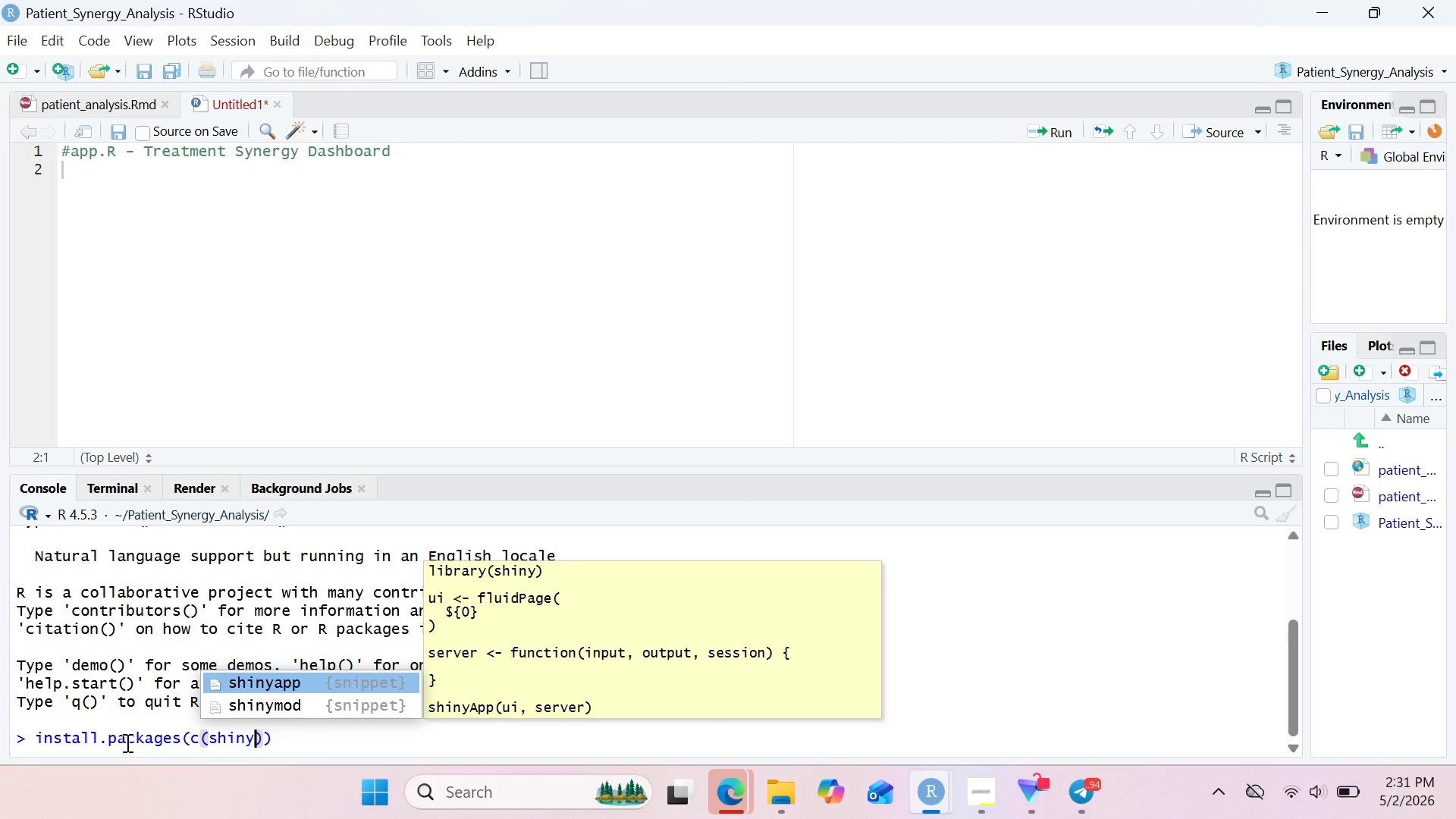 
key(Shift+ShiftRight)
 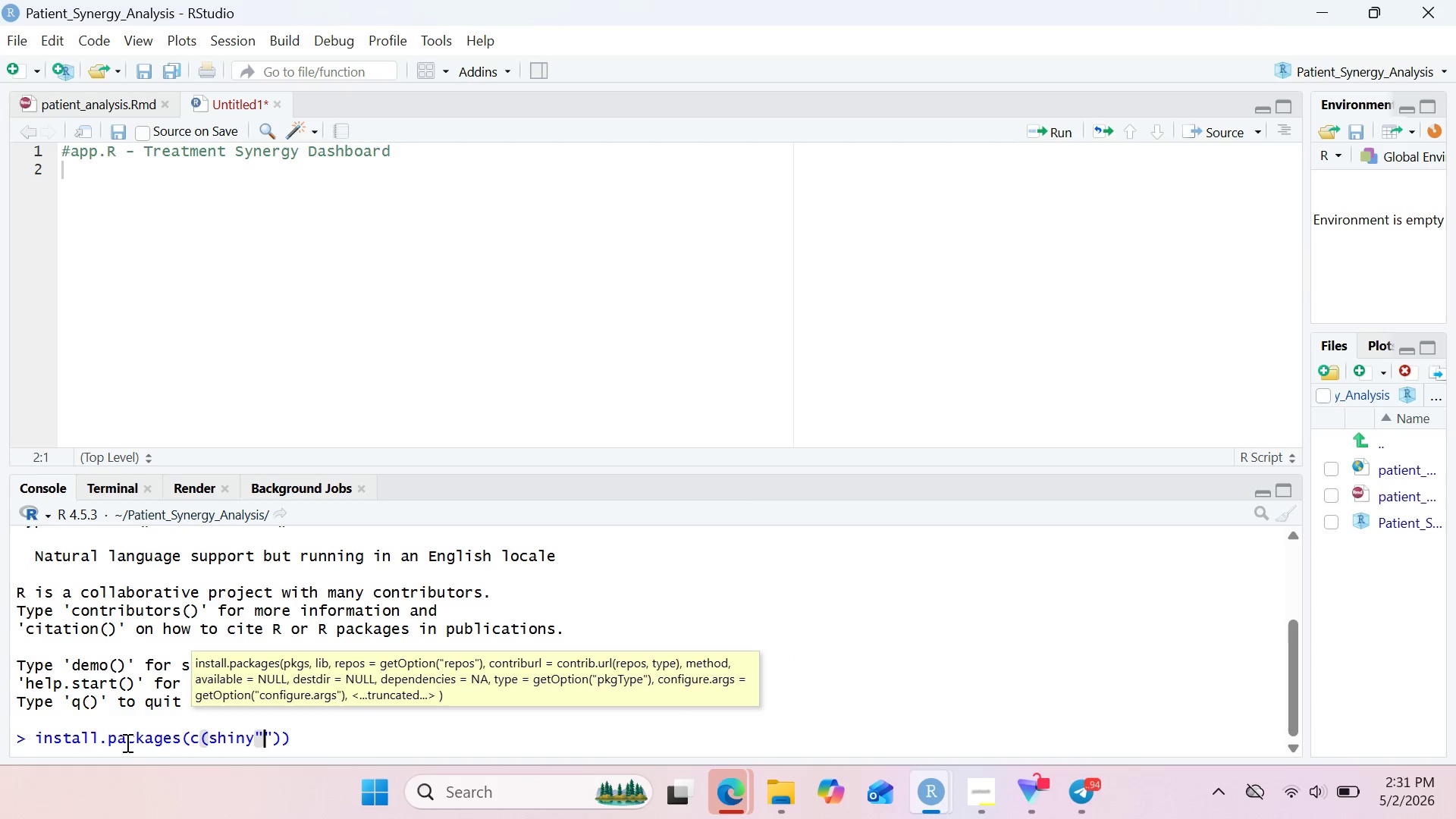 
key(Shift+Quote)
 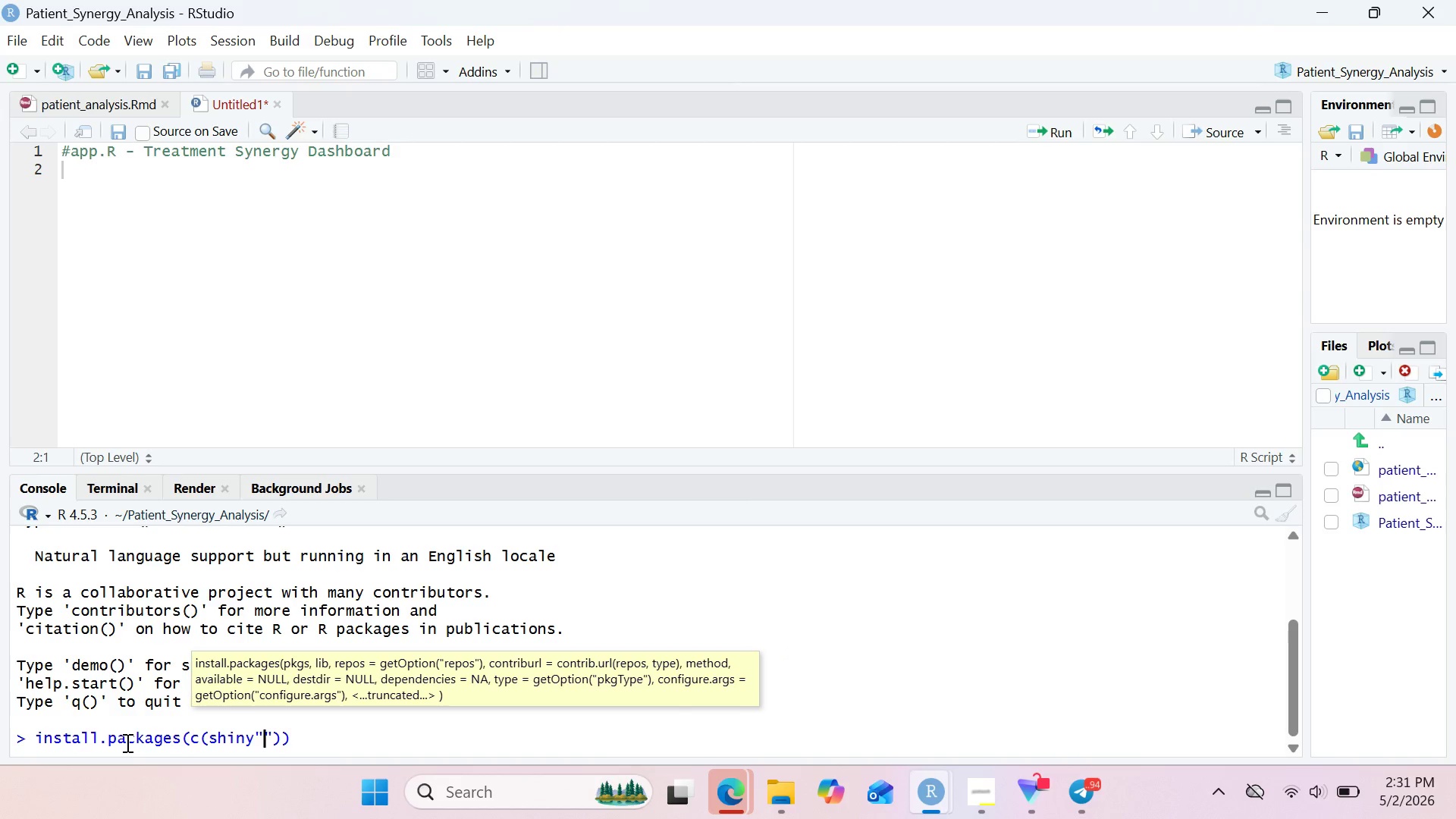 
key(ArrowLeft)
 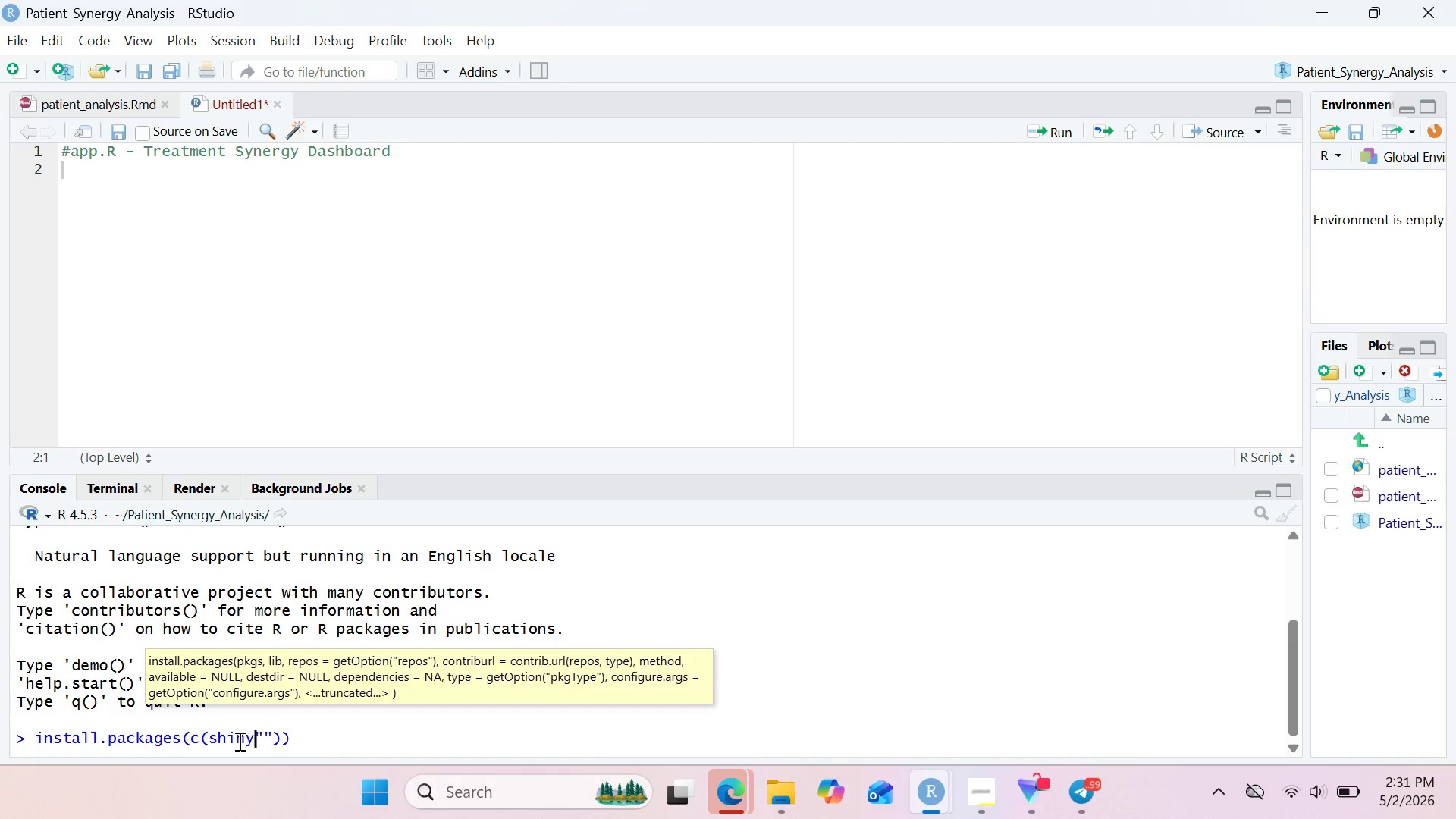 
double_click([238, 741])
 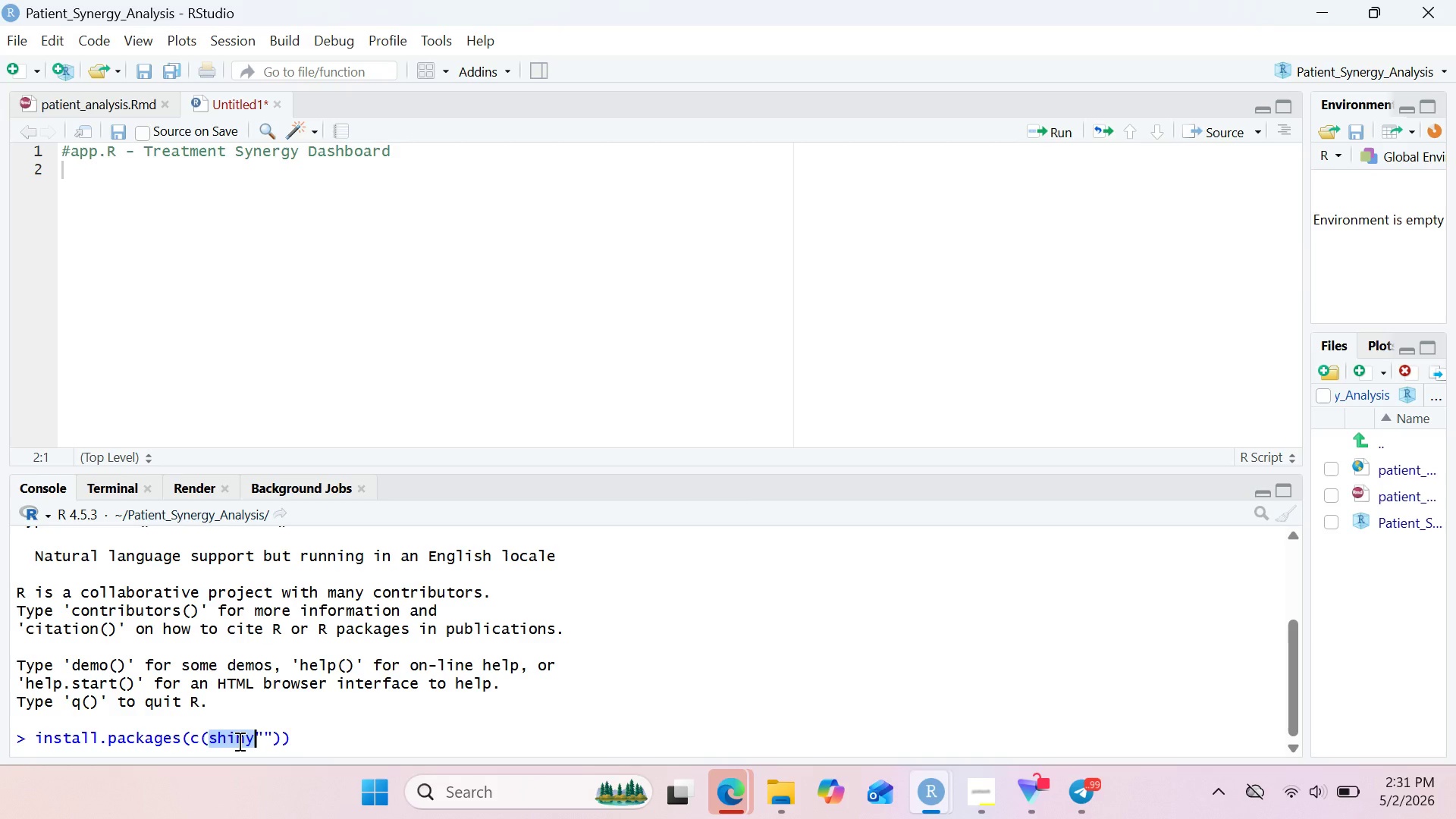 
key(Control+X)
 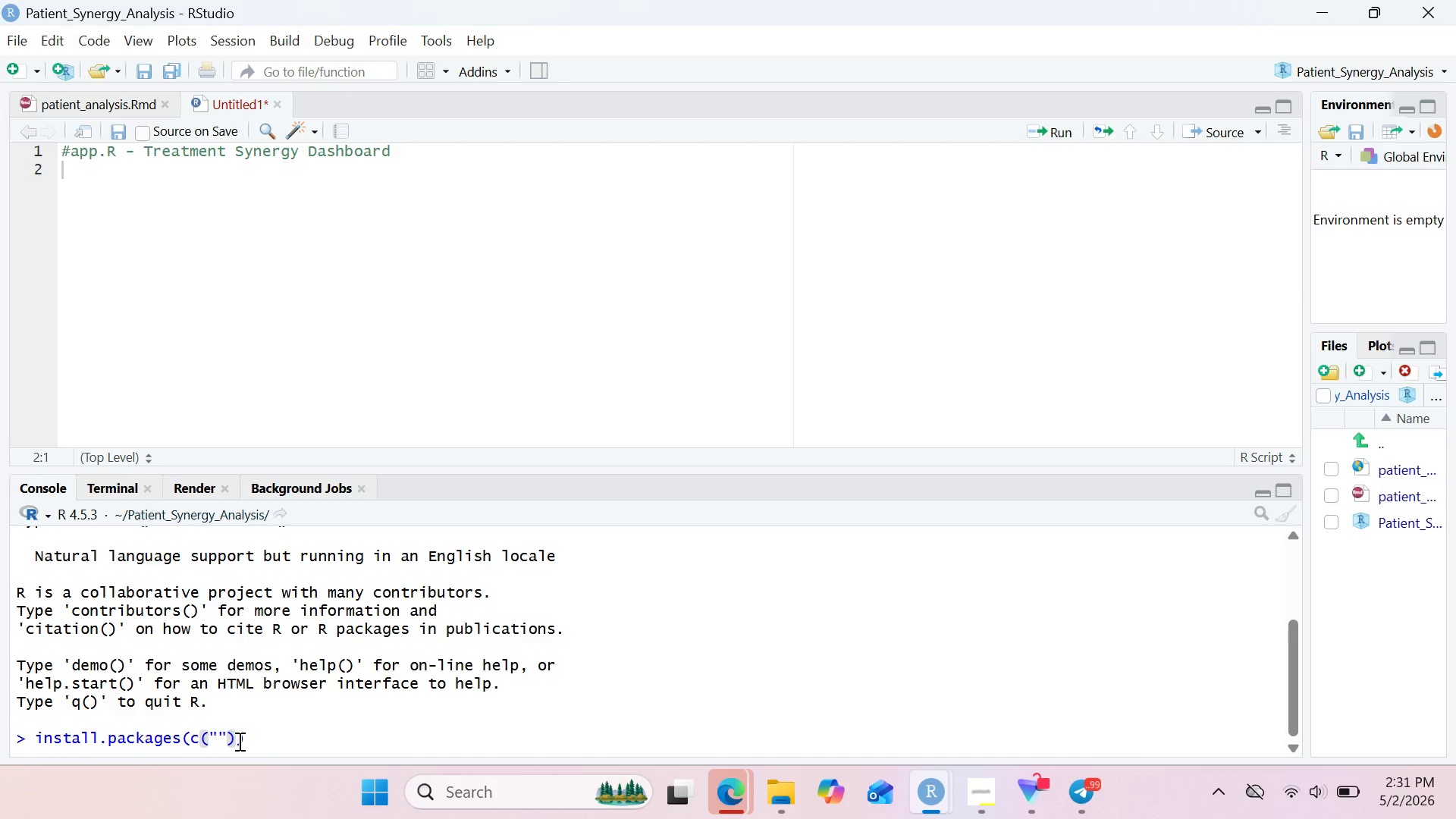 
key(ArrowRight)
 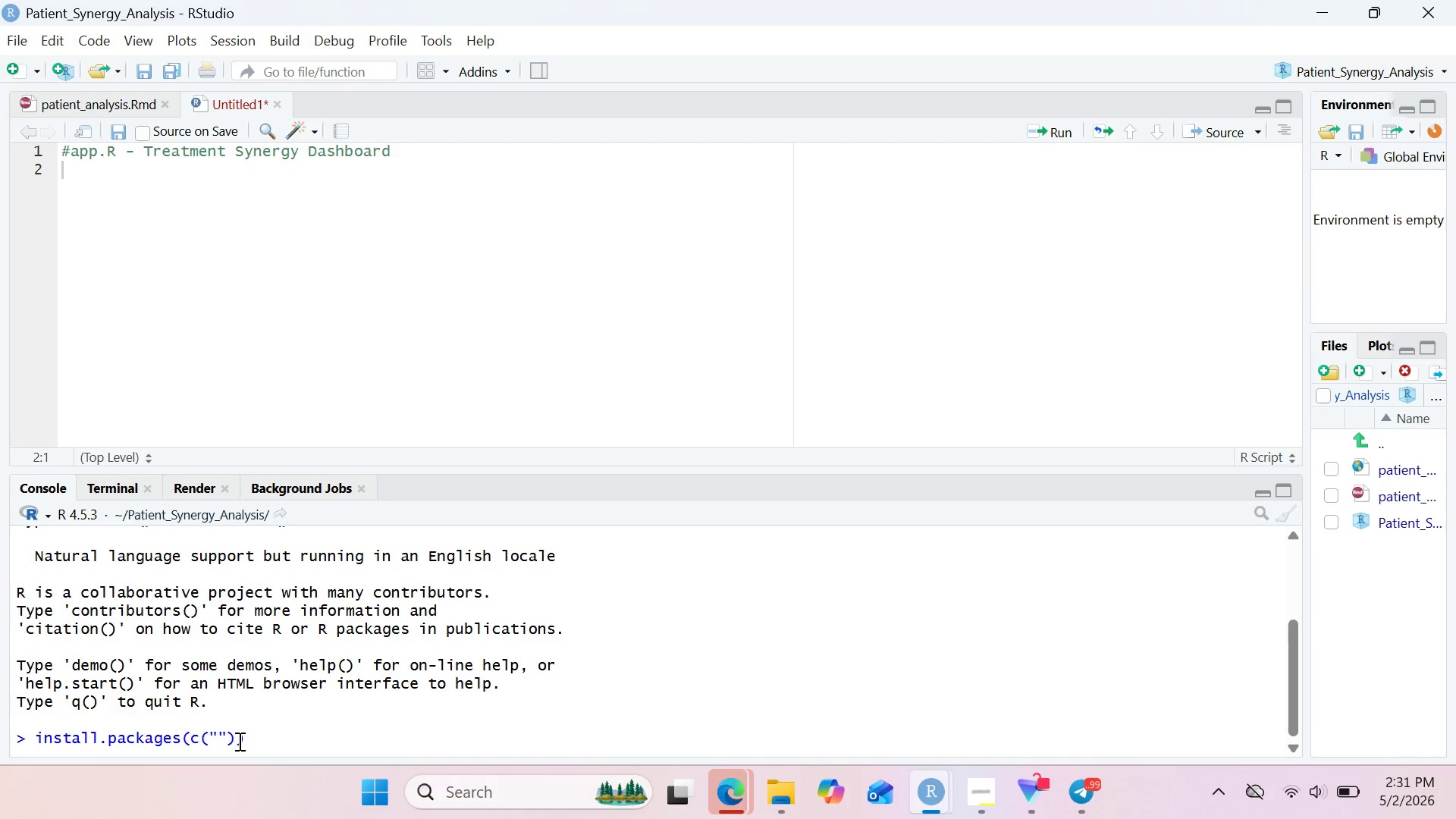 
key(Control+V)
 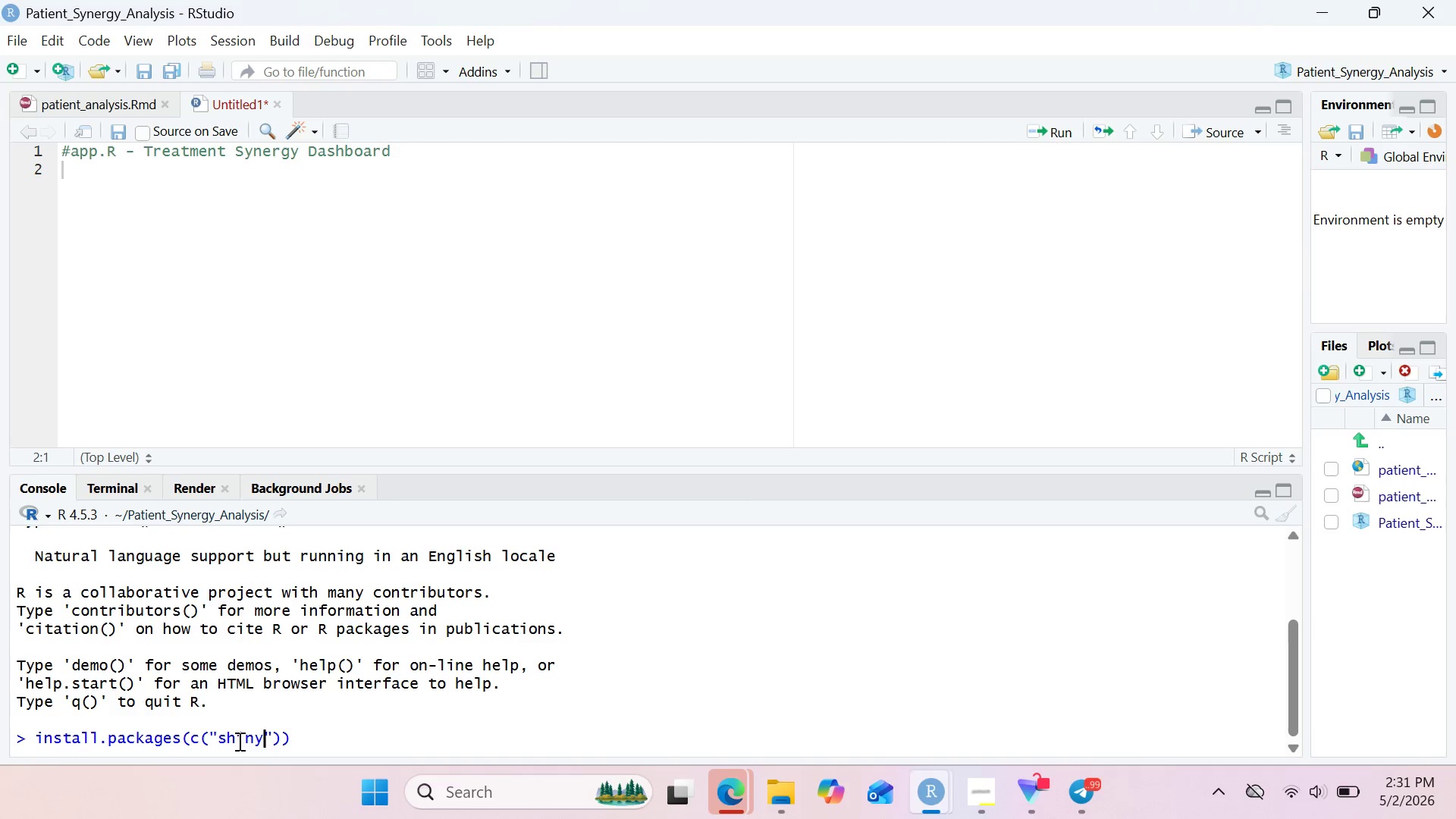 
key(ArrowRight)
 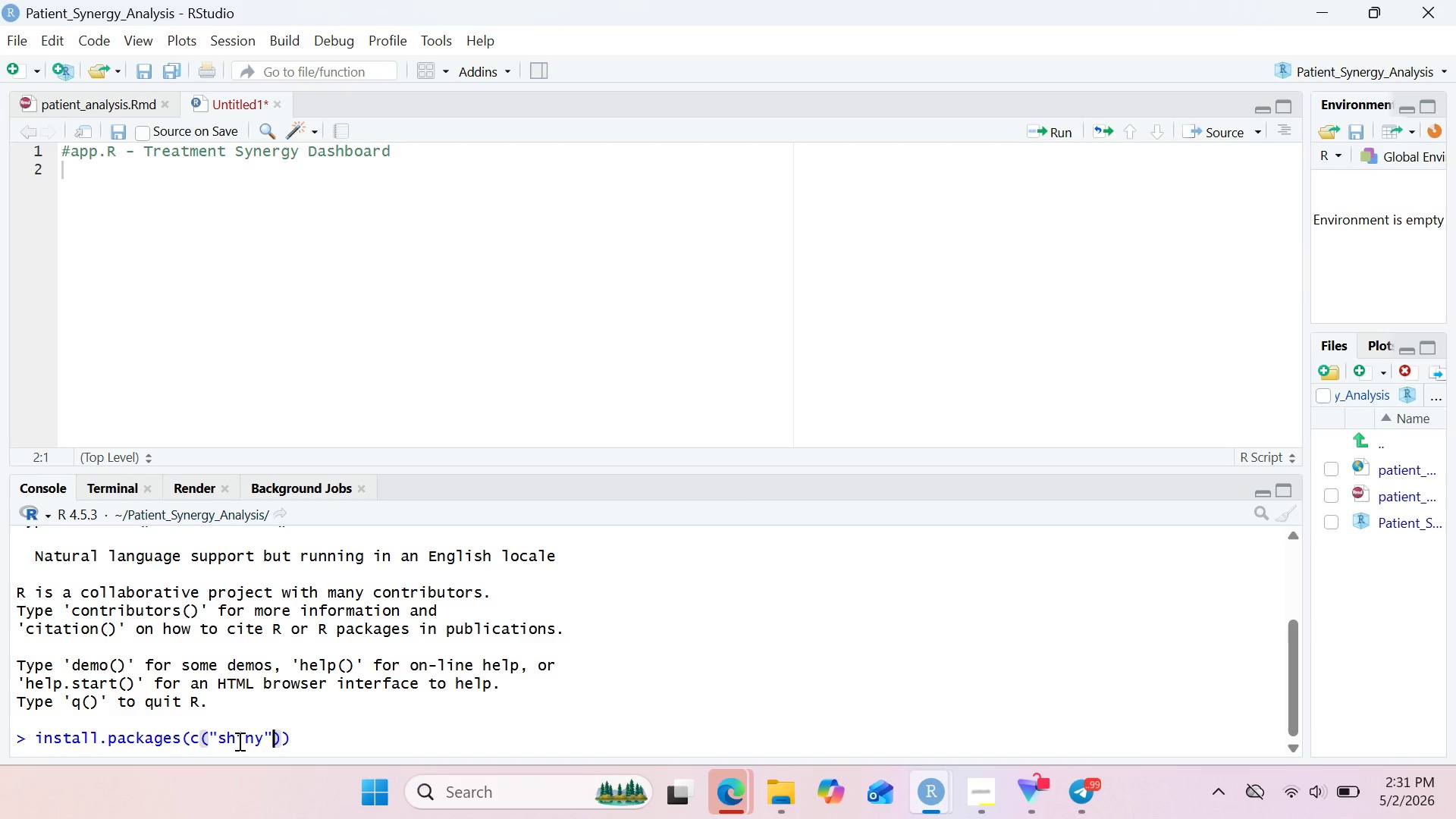 
type(, "shinydashboard)
 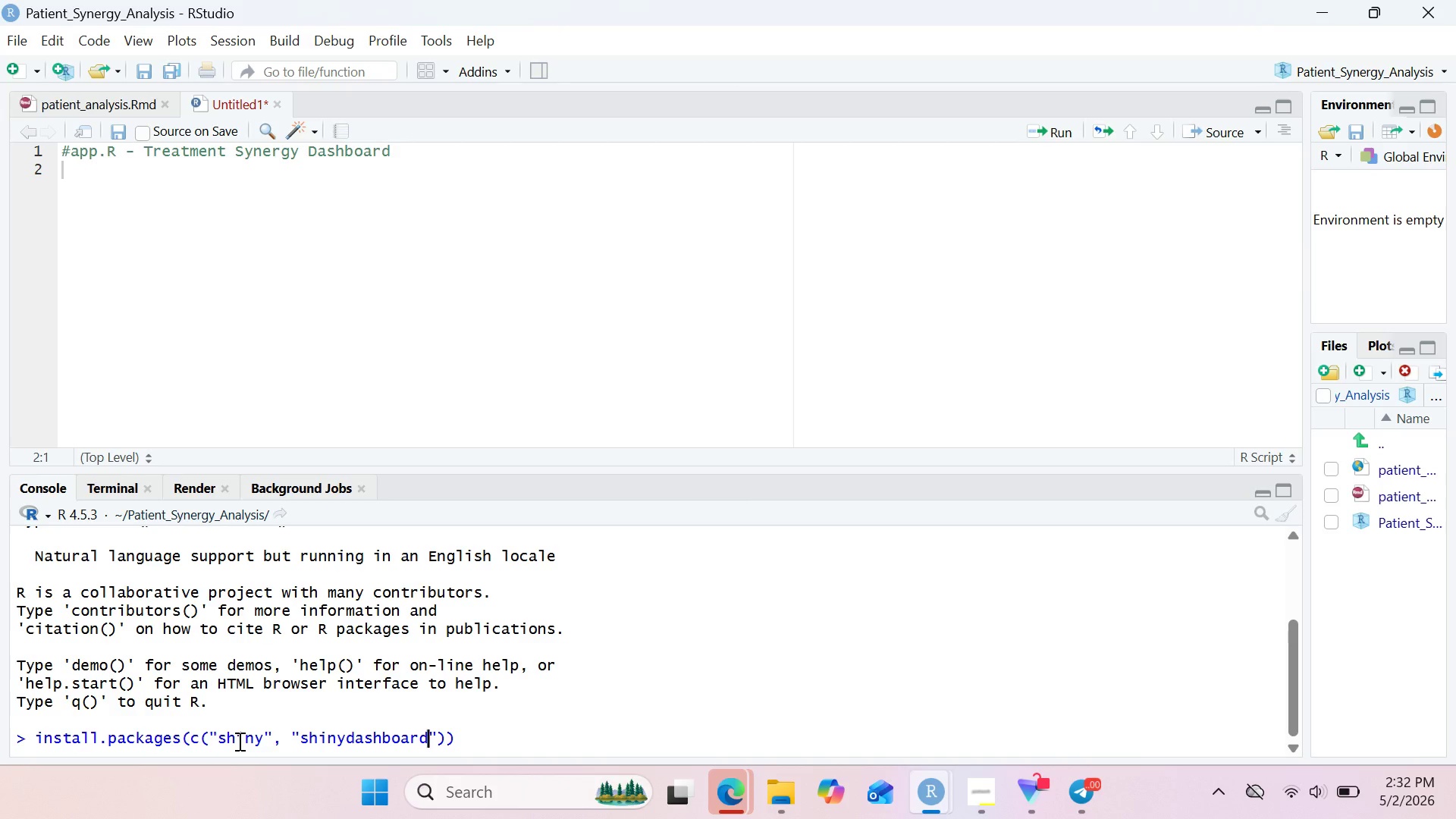 
key(ArrowRight)
 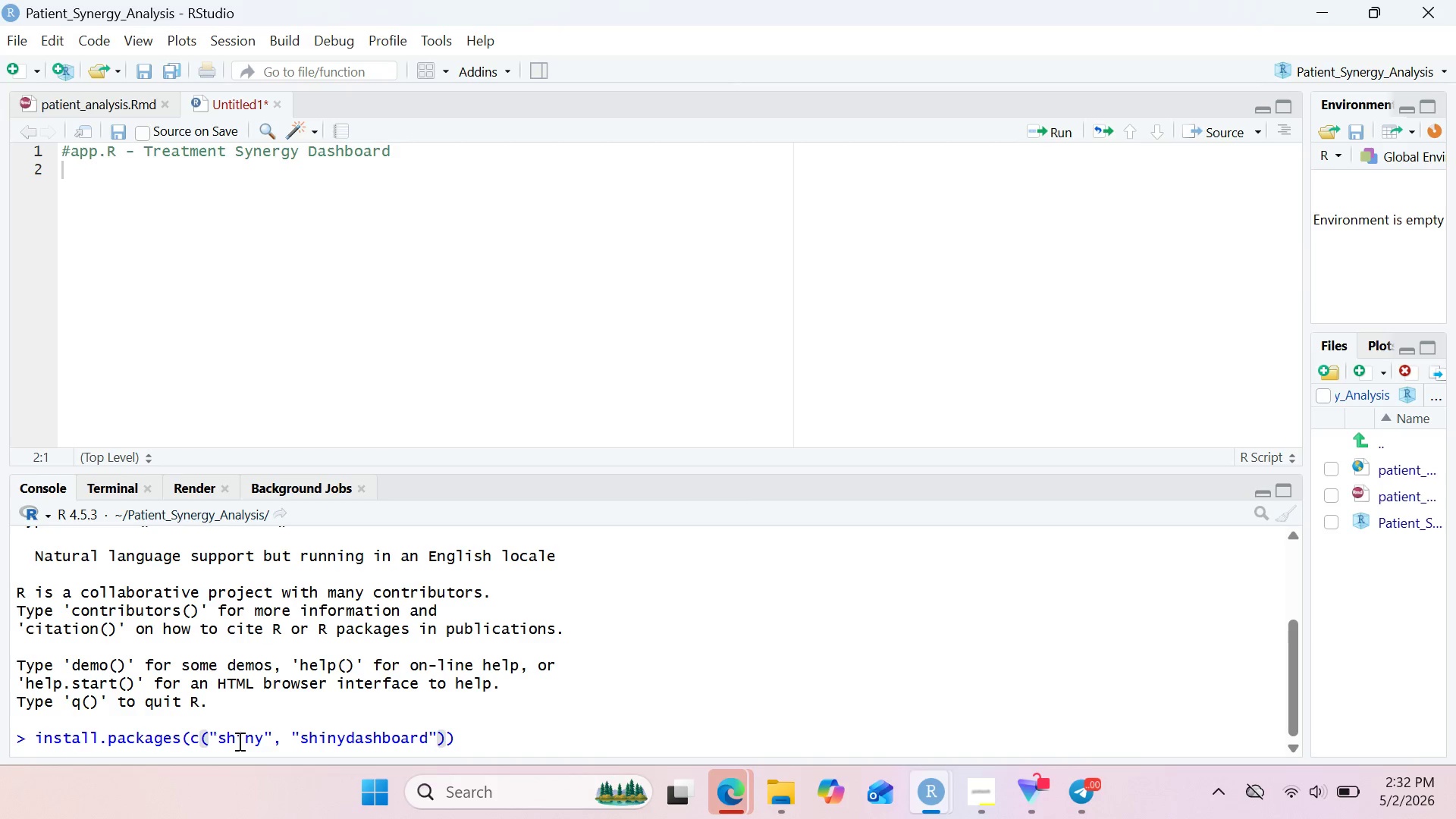 
type(, "shinythemes)
 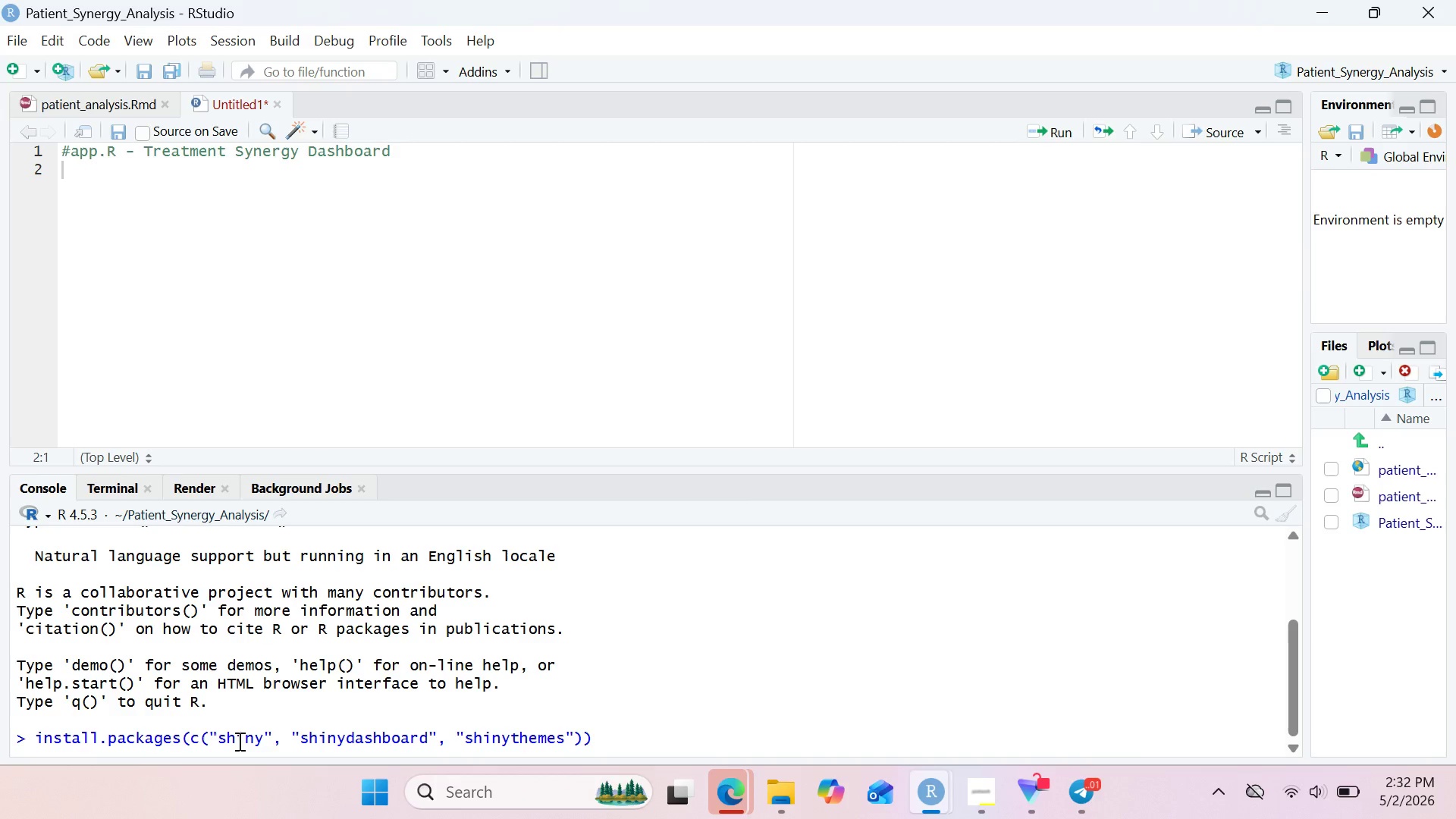 
key(ArrowRight)
 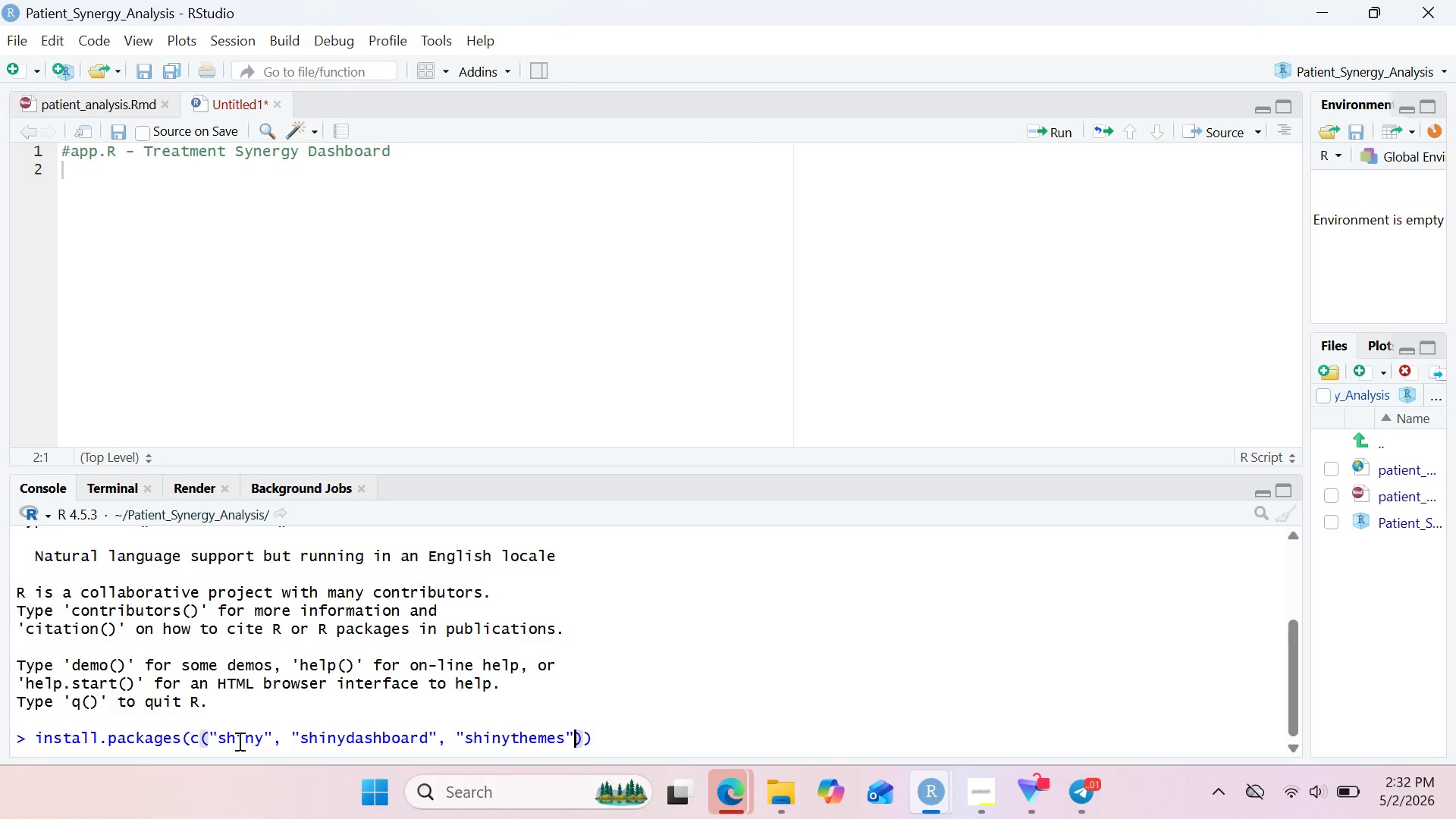 
key(Comma)
 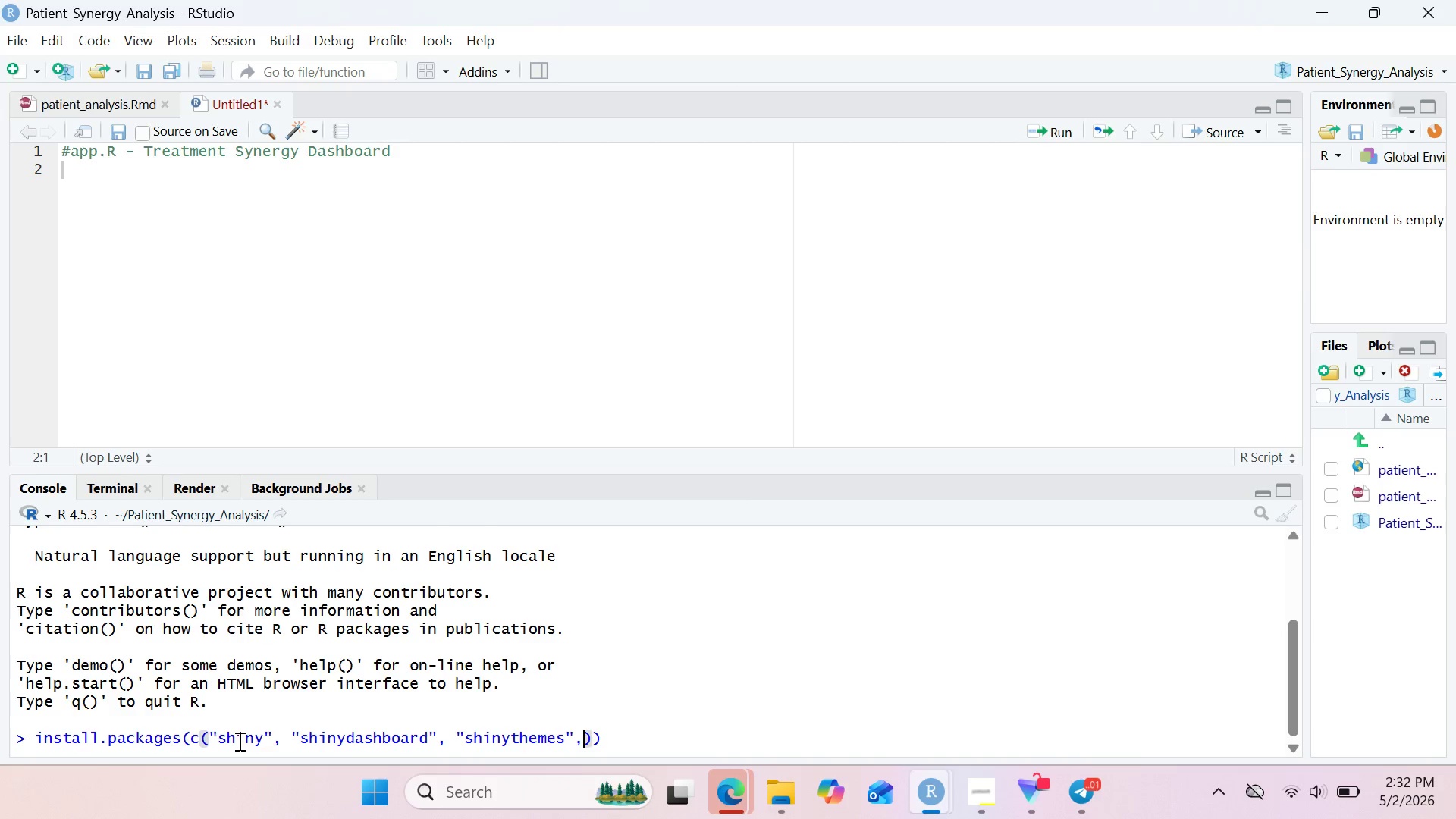 
key(Enter)
 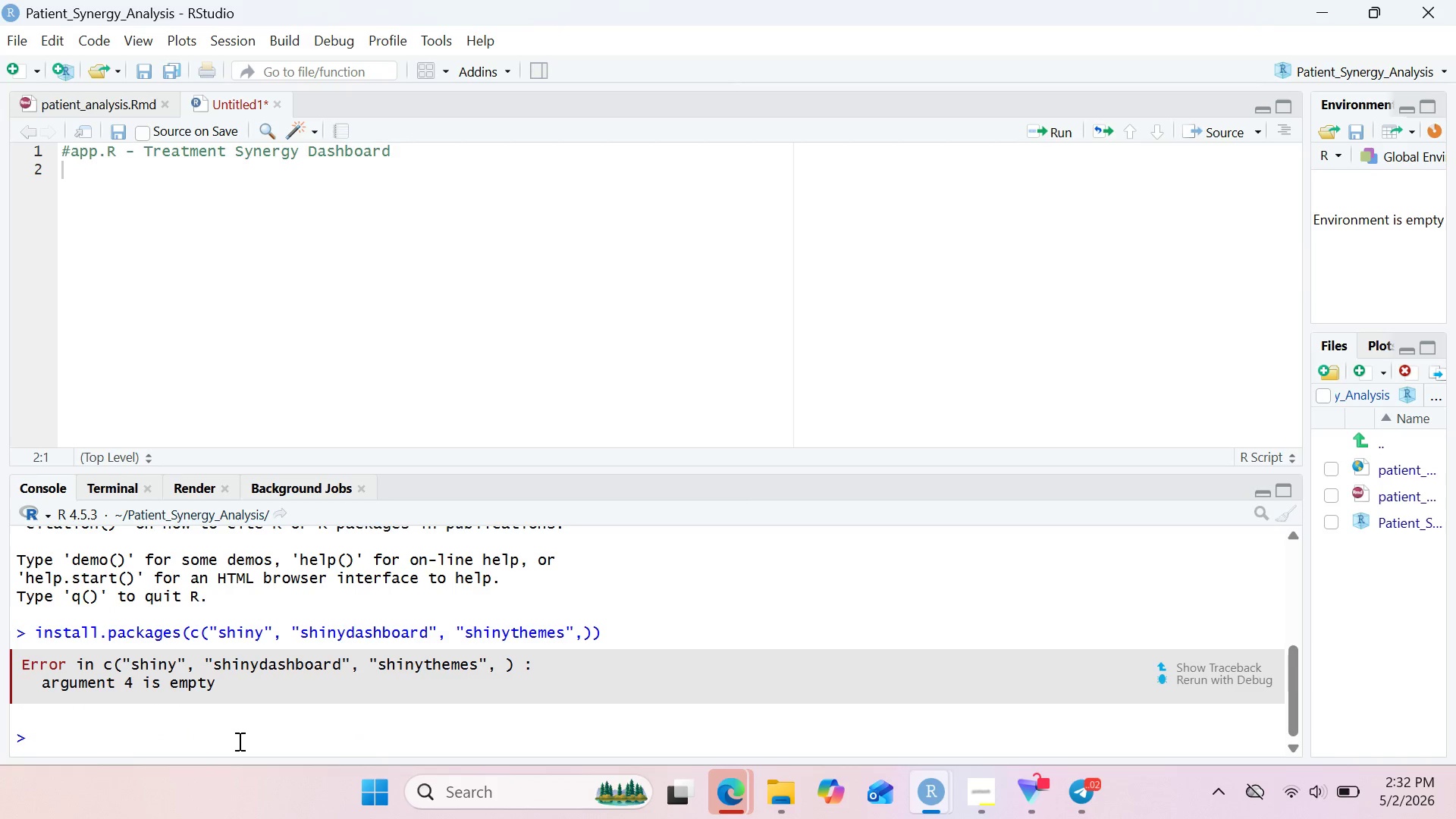 
key(ArrowUp)
 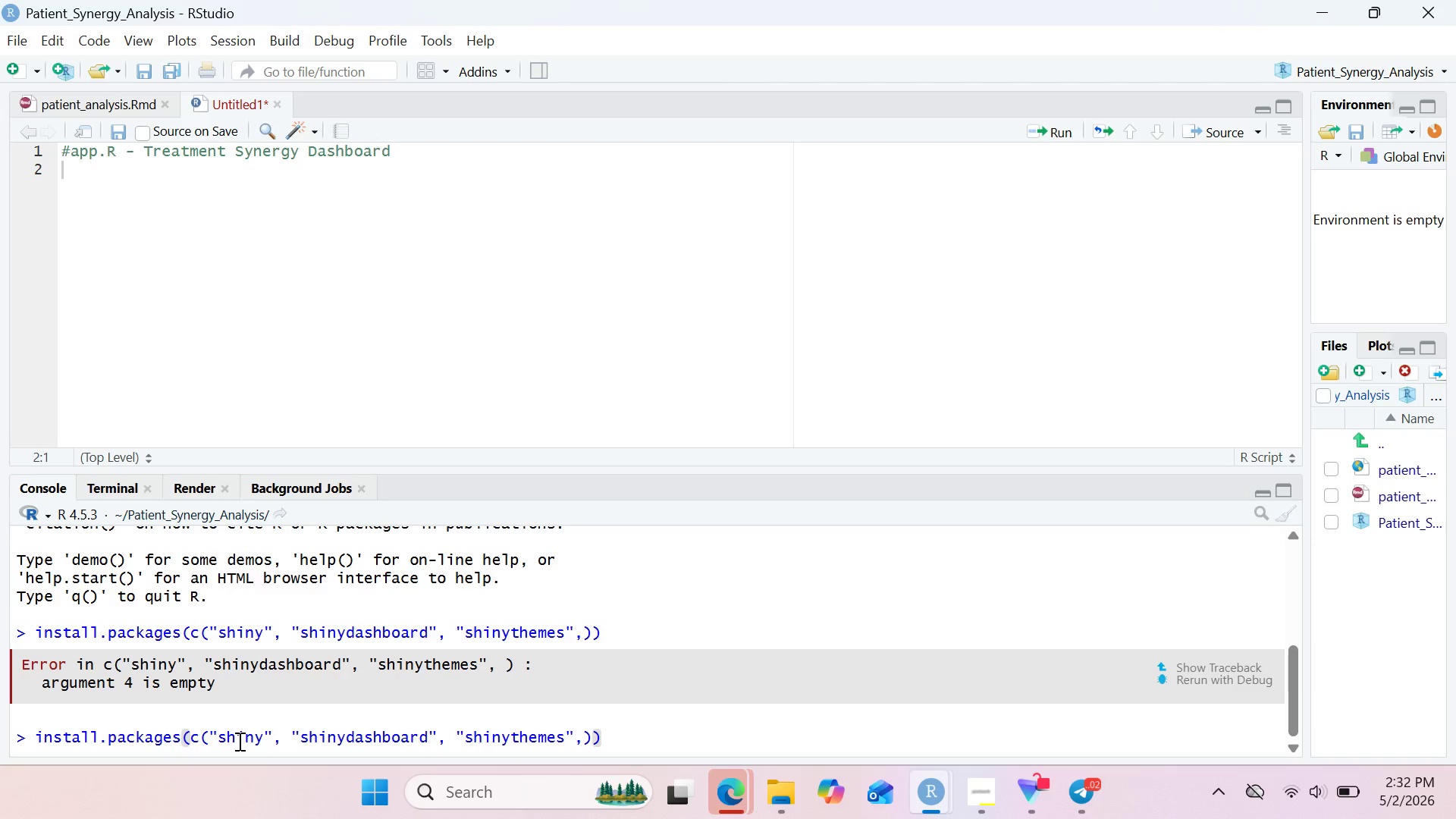 
key(ArrowLeft)
 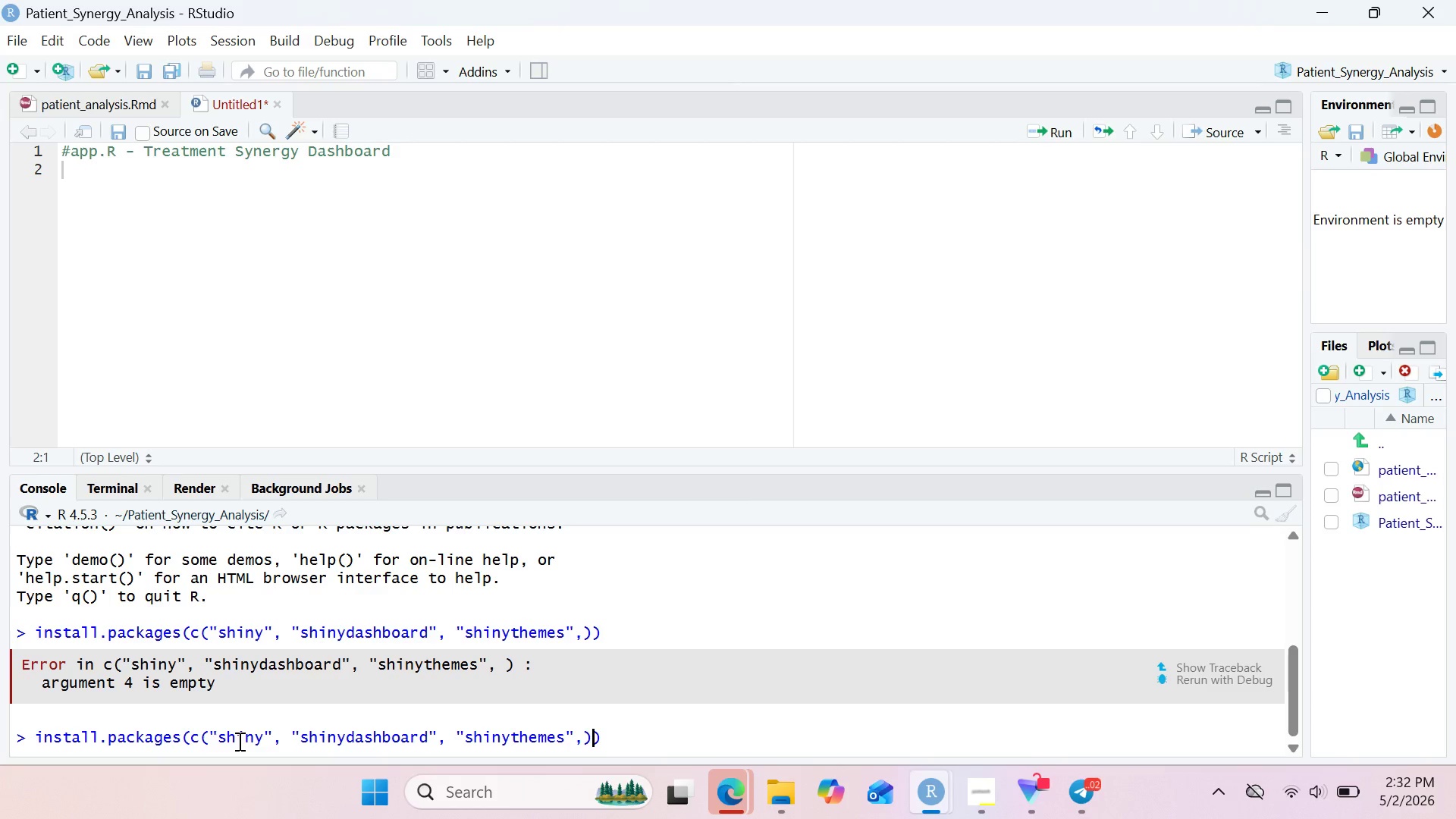 
key(ArrowLeft)
 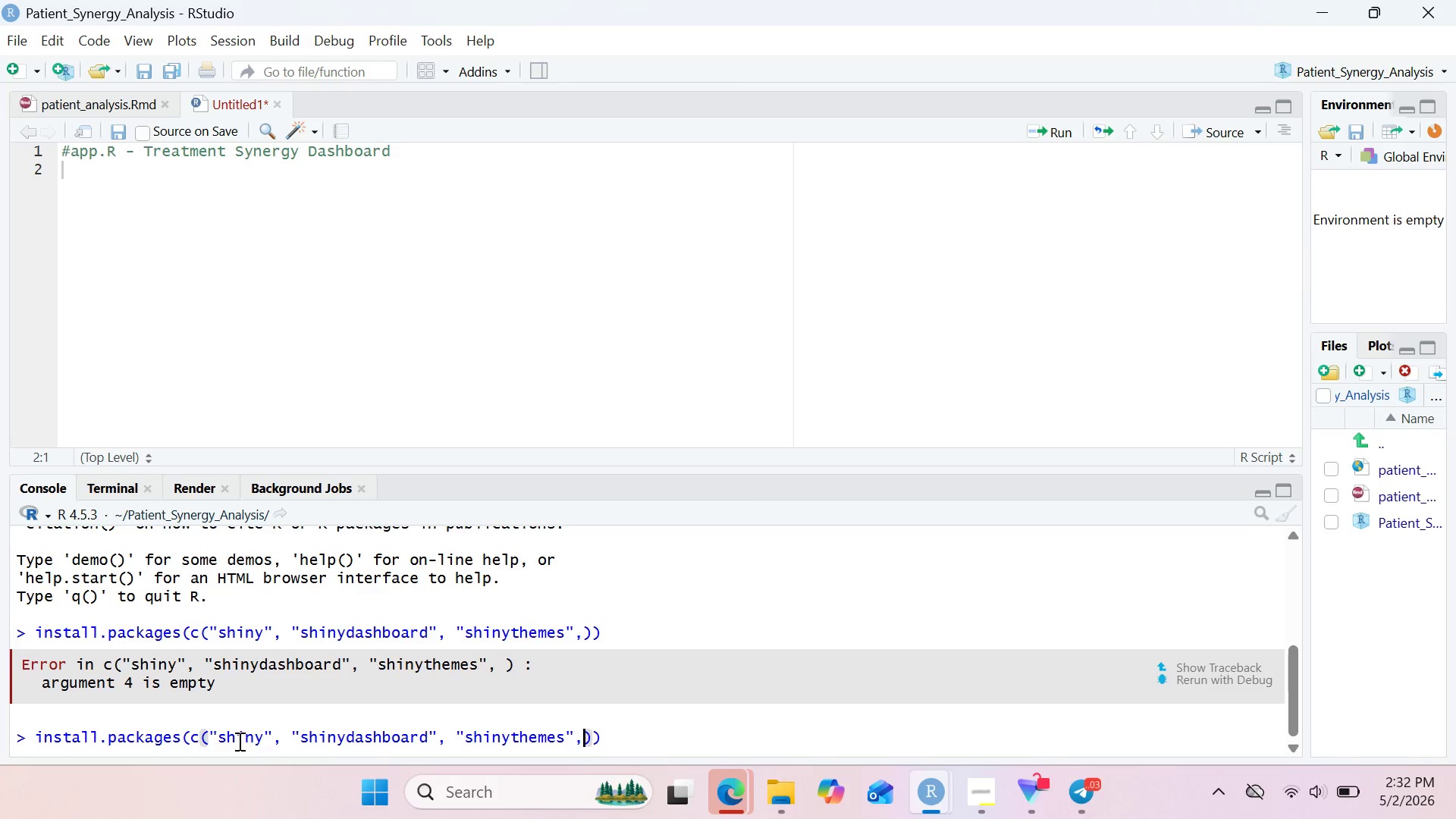 
type( "tidyverse)
 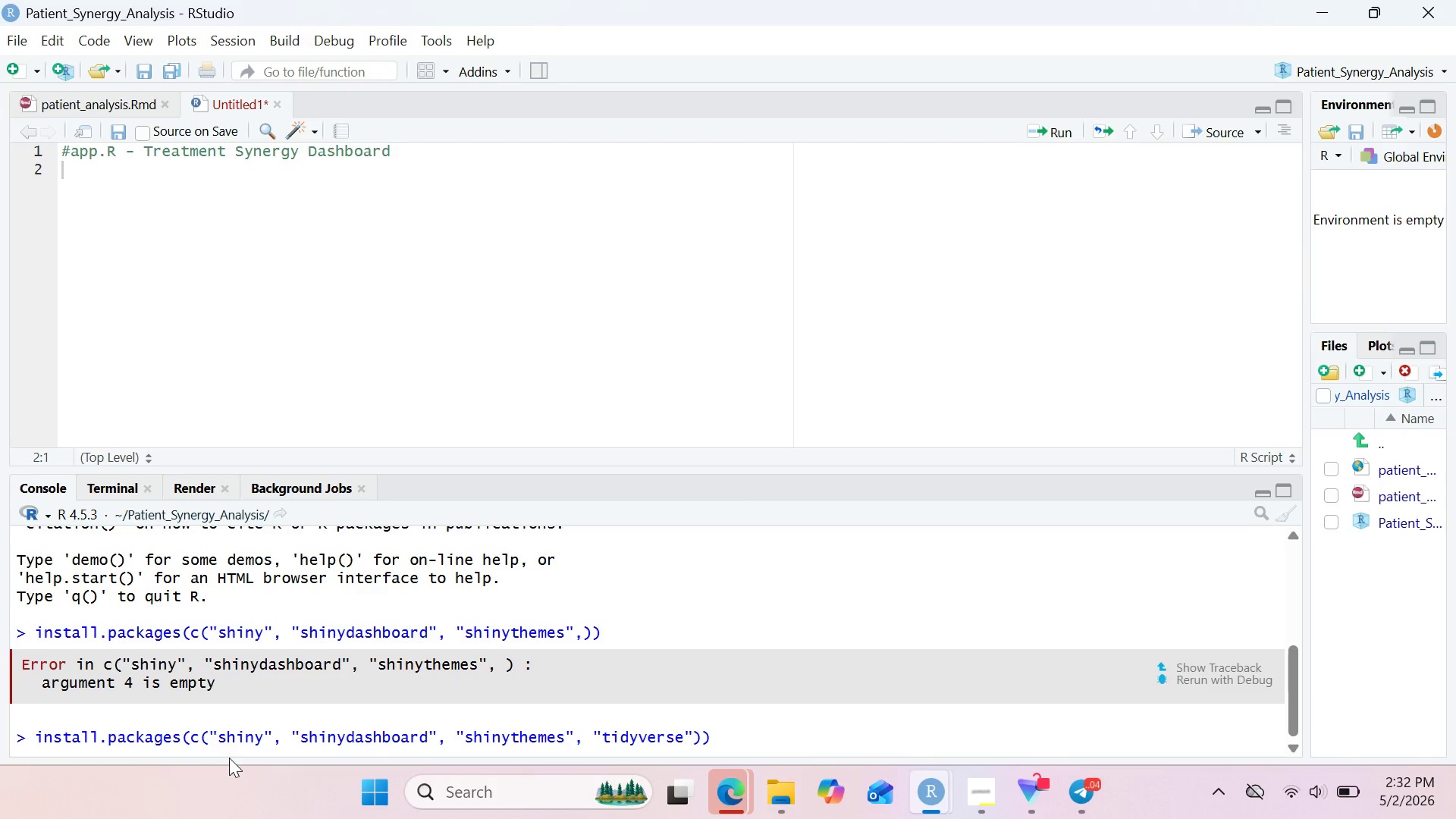 
key(ArrowRight)
 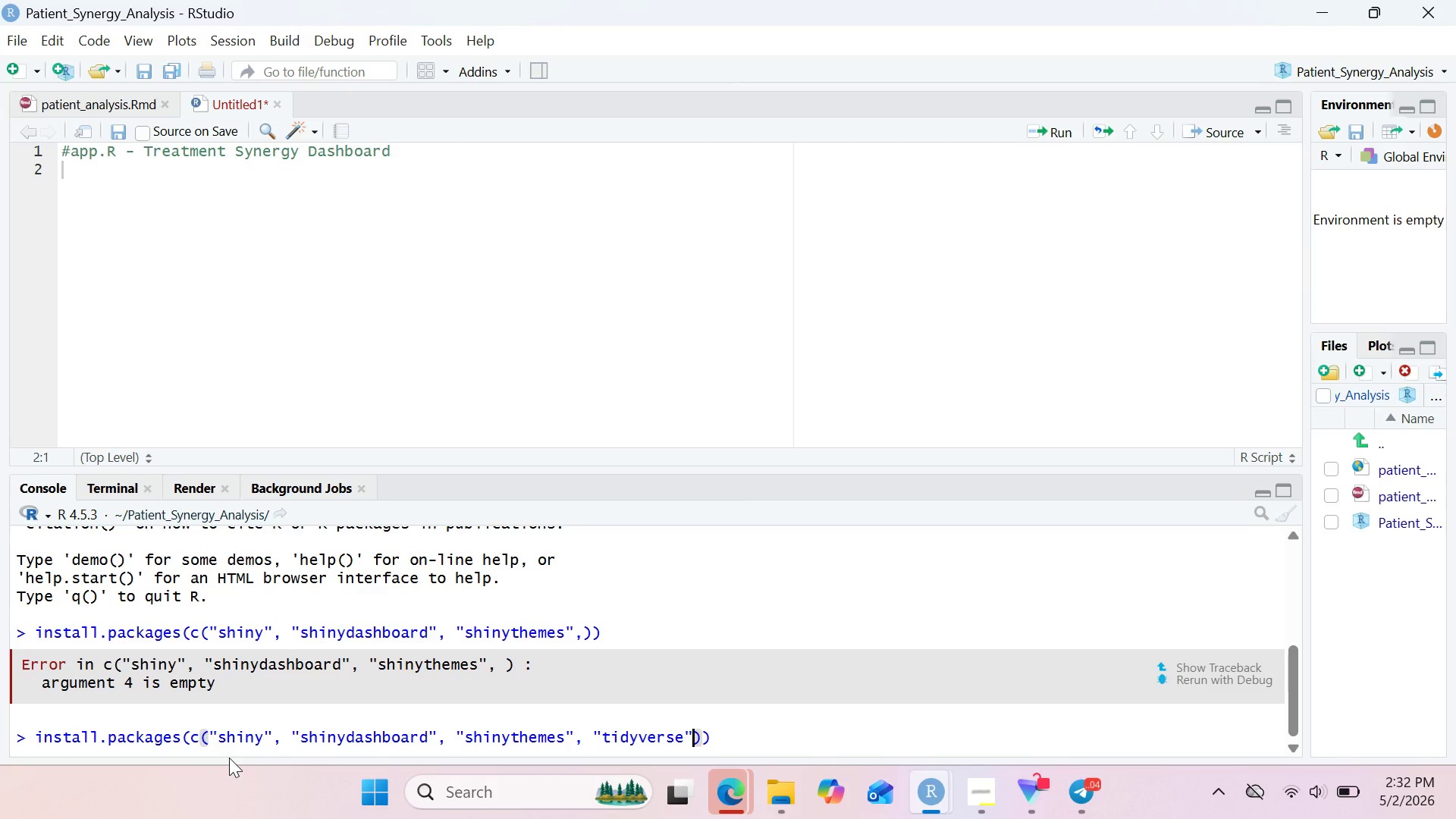 
type(, "plotly)
 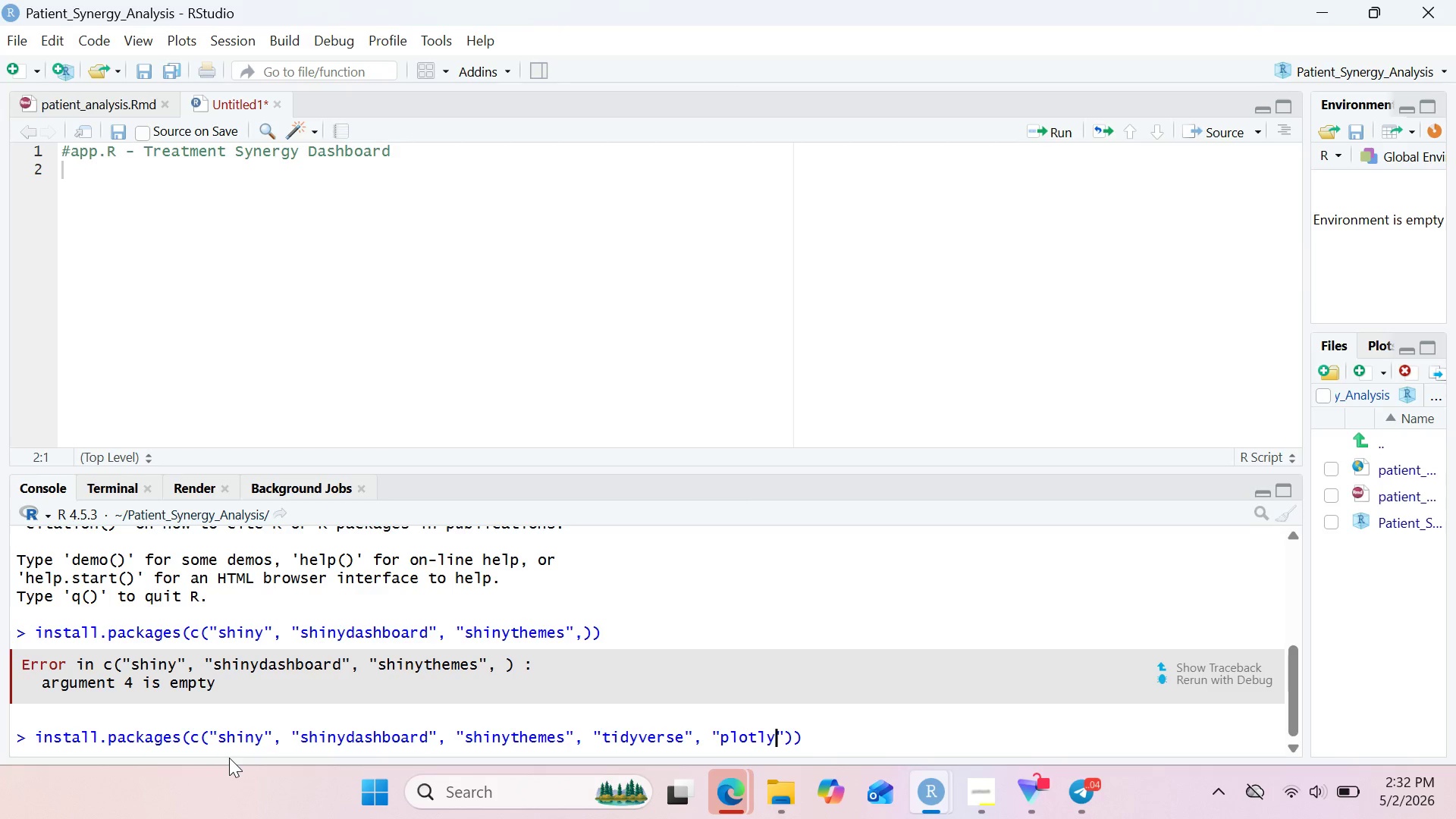 
key(ArrowRight)
 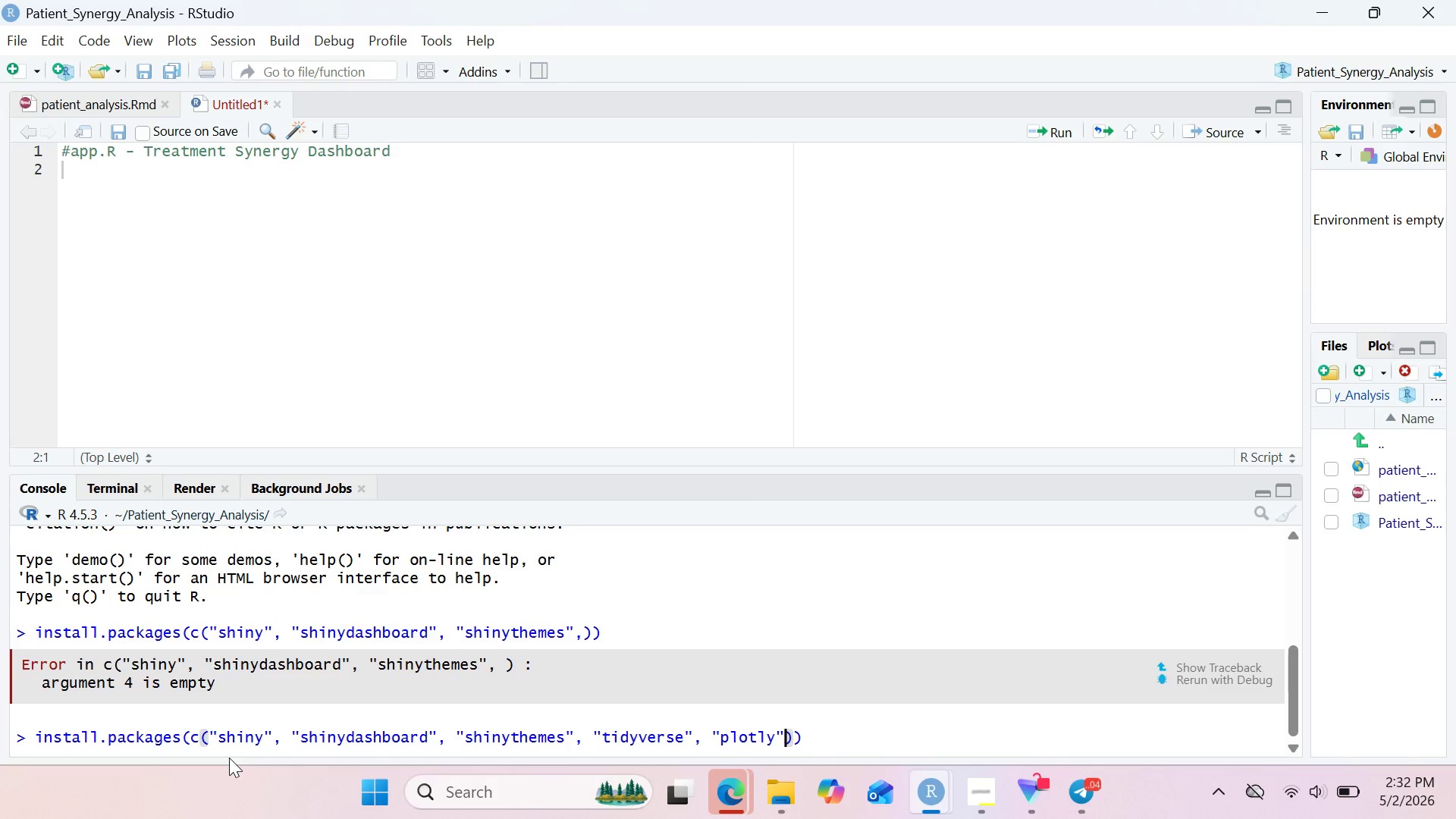 
type(, "DT)
 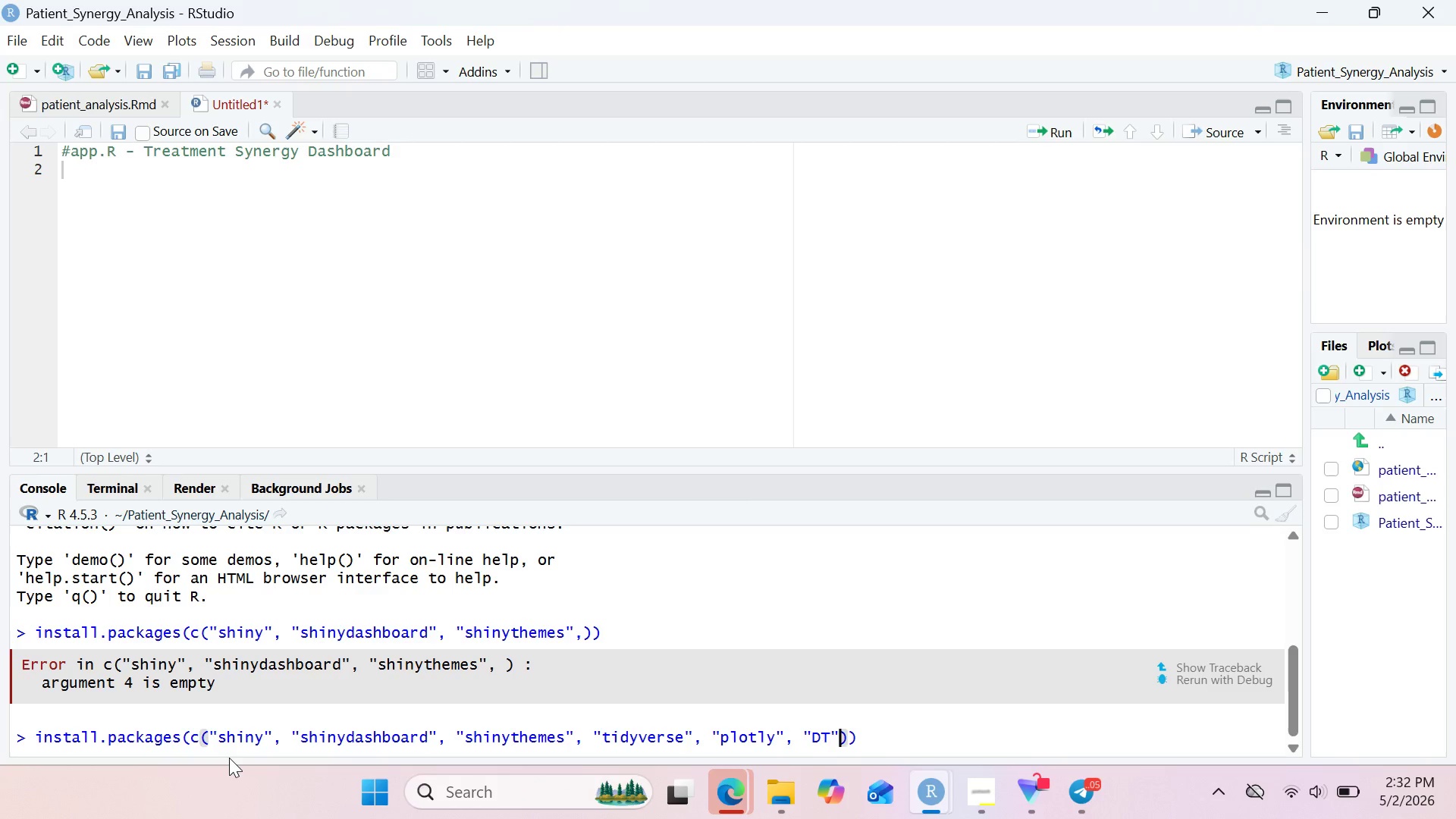 
 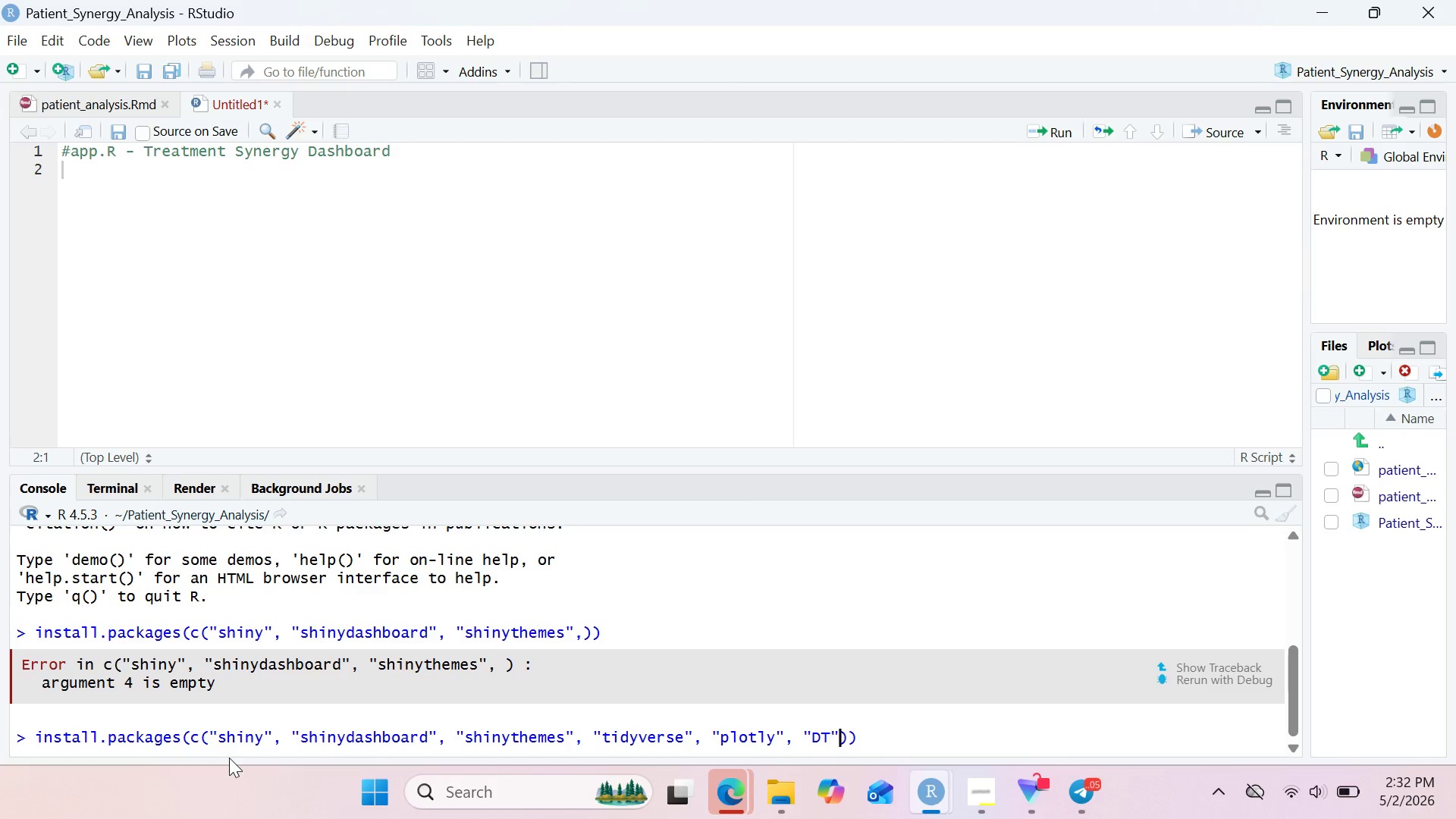 
key(ArrowRight)
 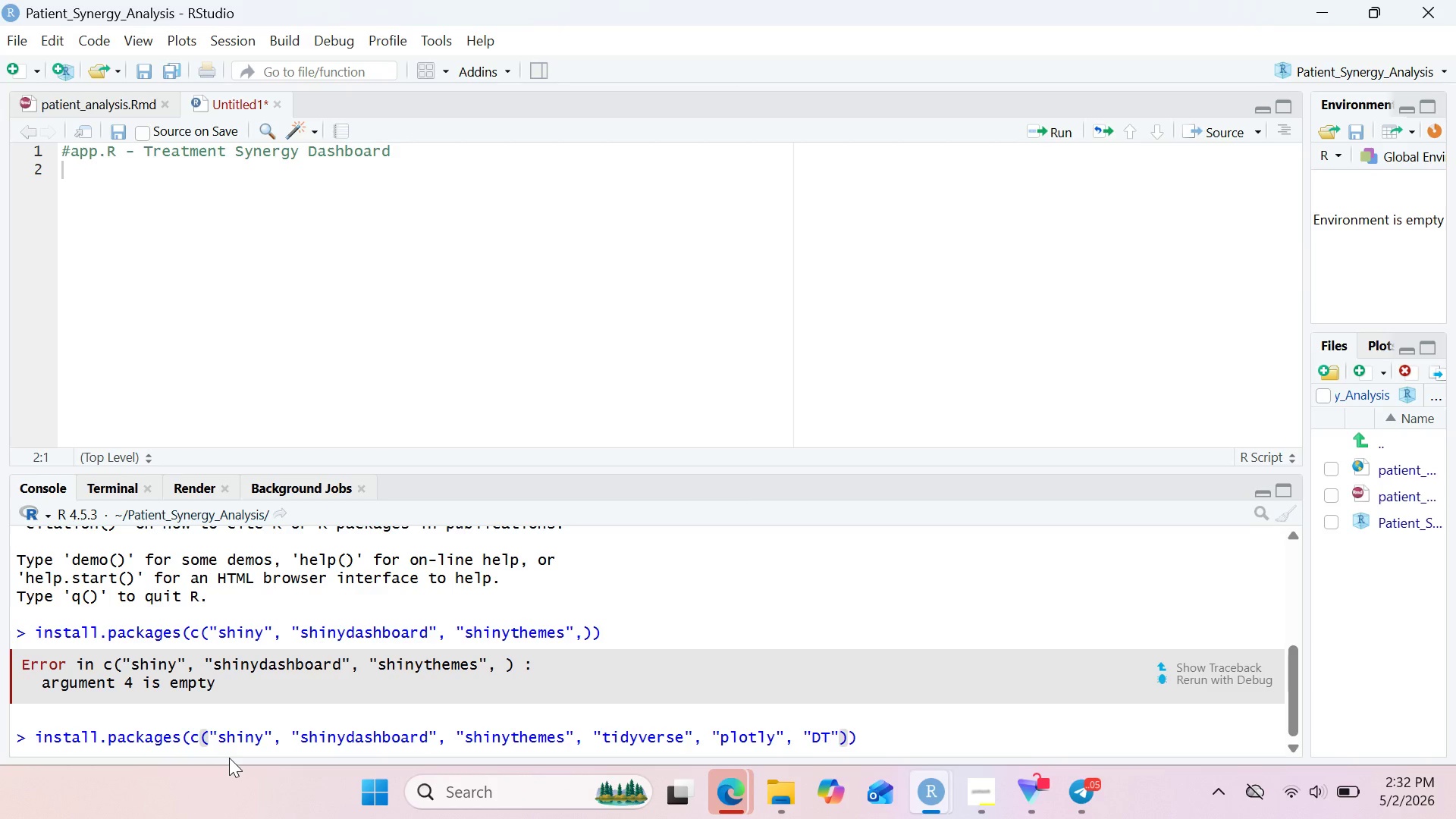 
type(.)
key(Backspace)
type(, "virdi)
 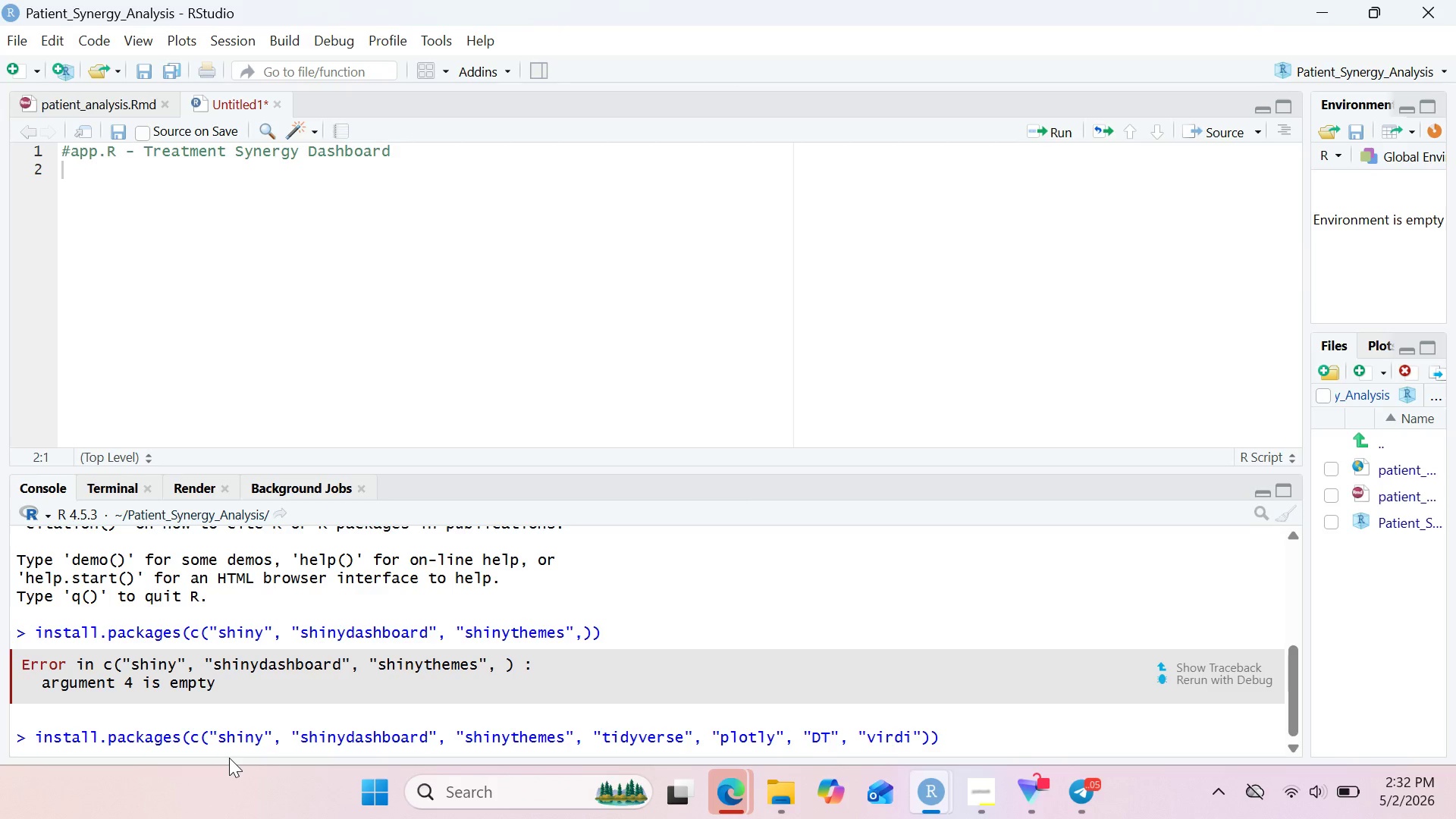 
key(ArrowLeft)
 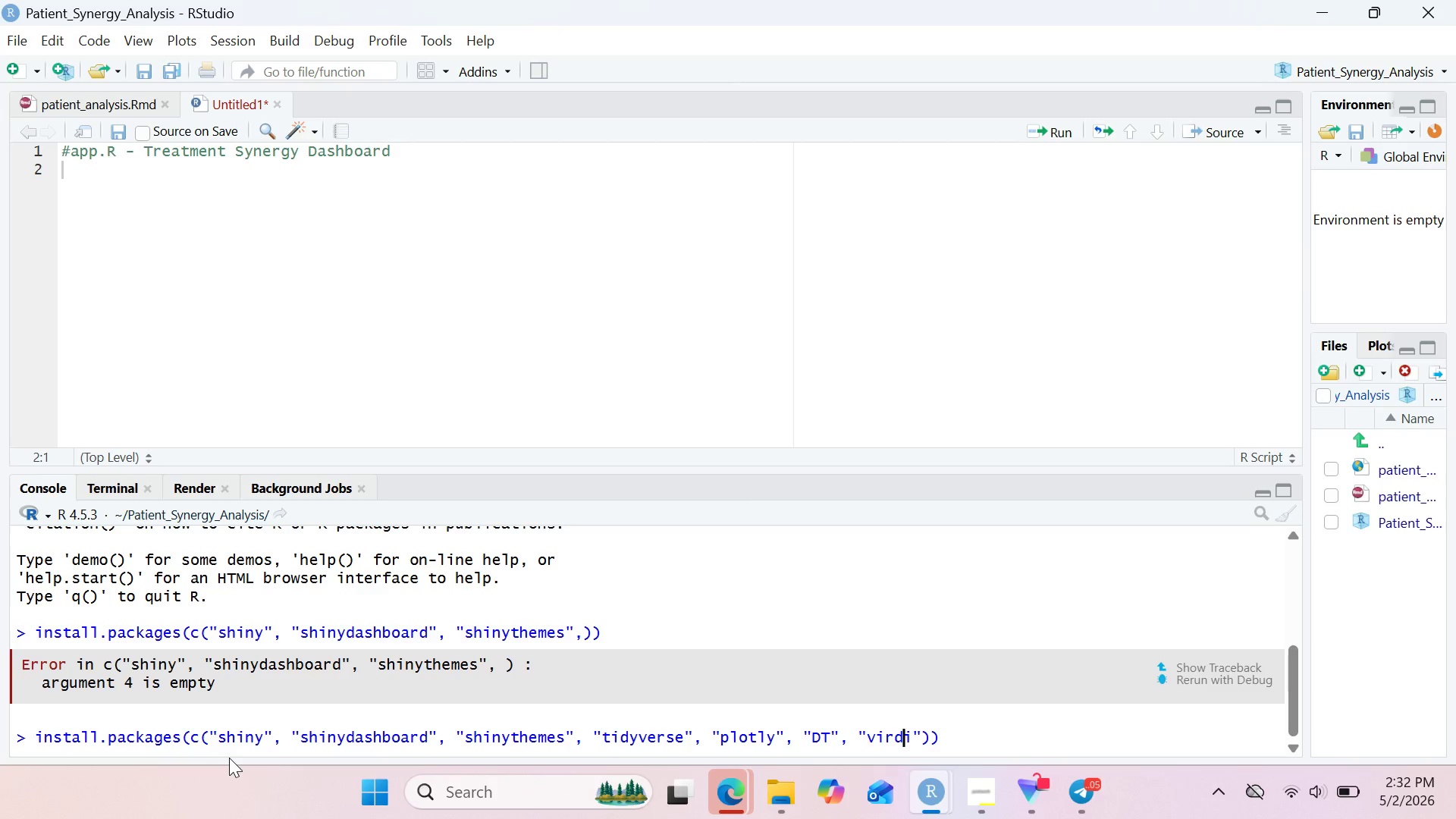 
key(ArrowLeft)
 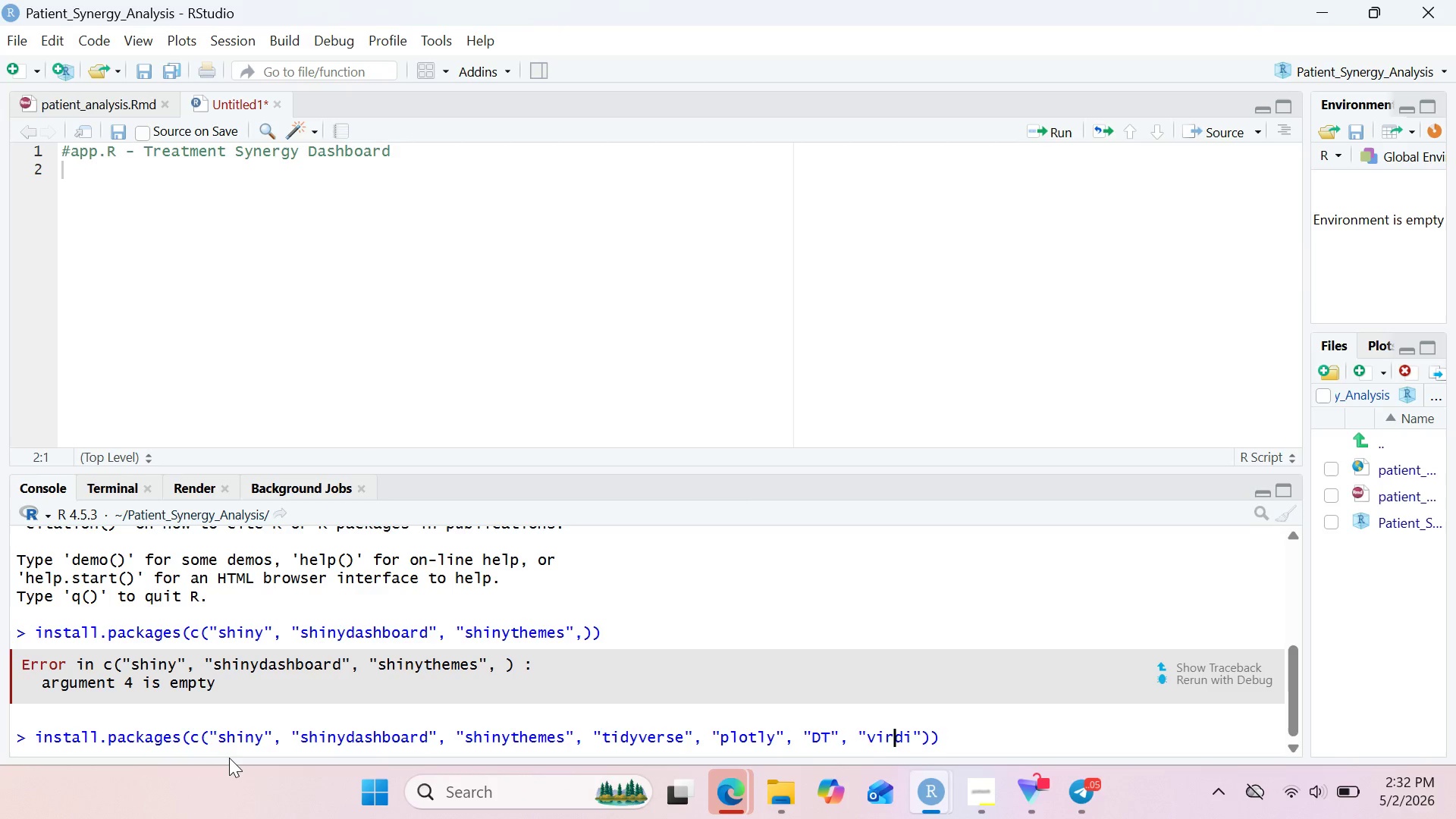 
key(I)
 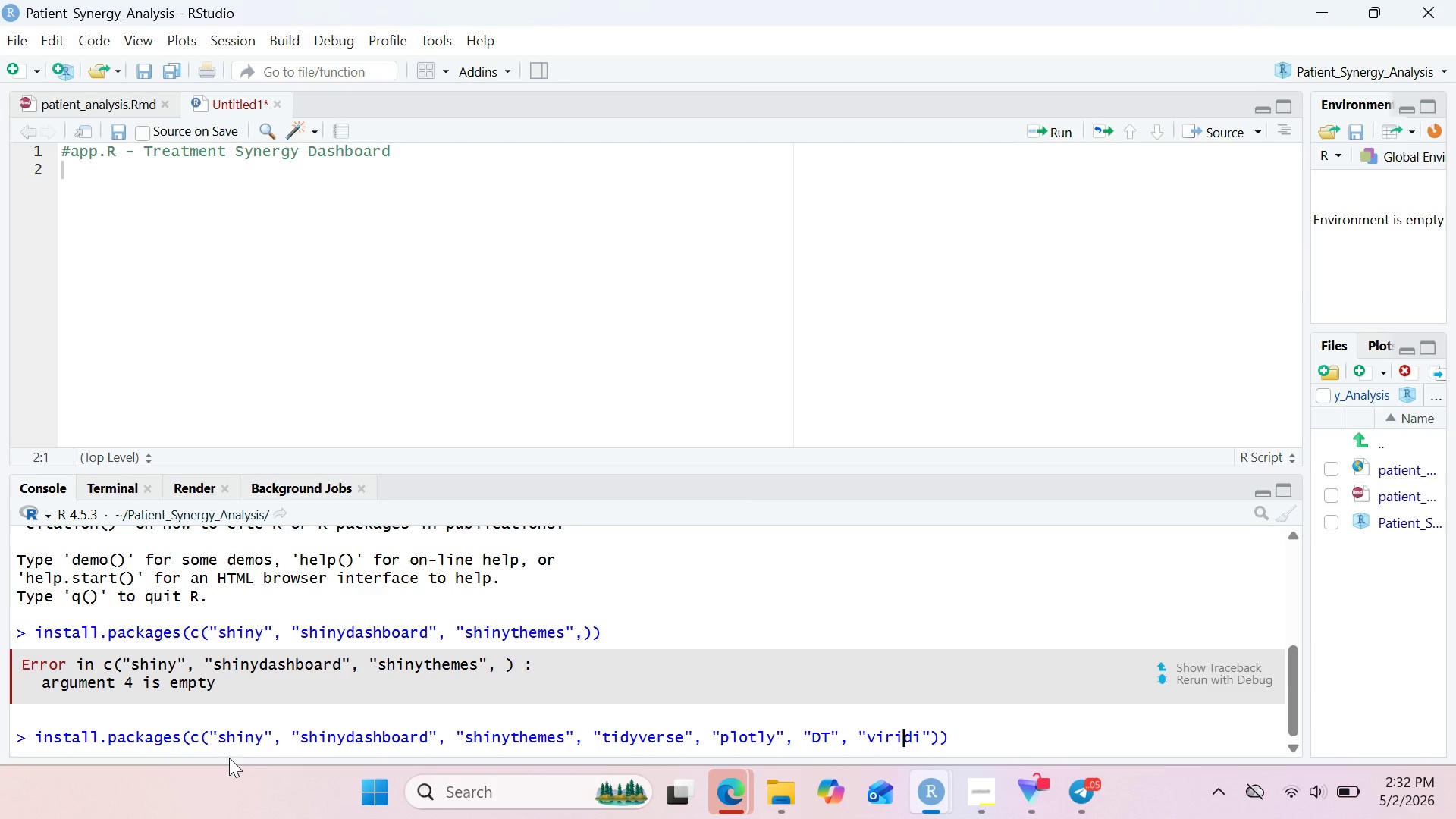 
key(ArrowRight)
 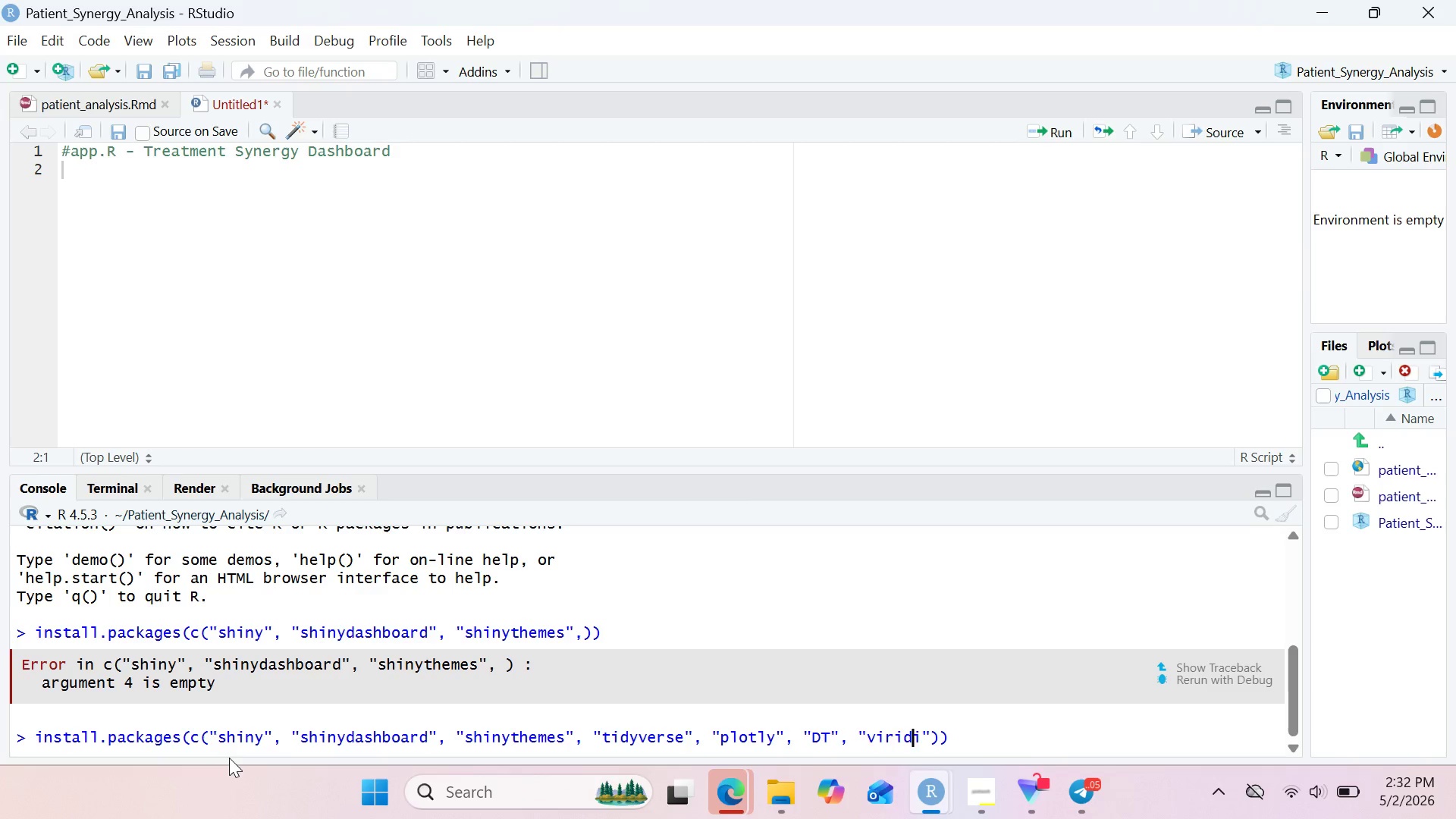 
key(ArrowRight)
 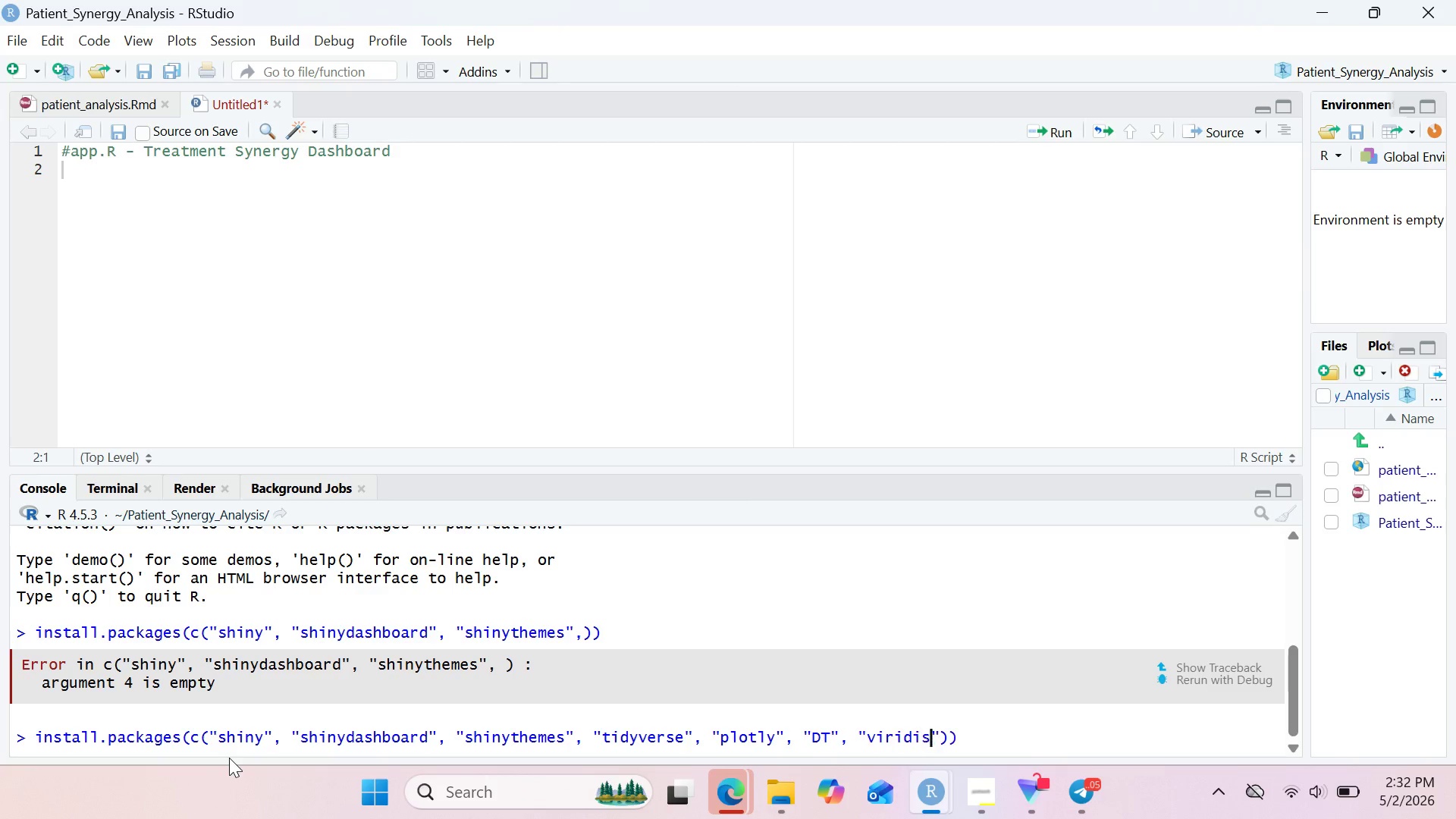 
key(S)
 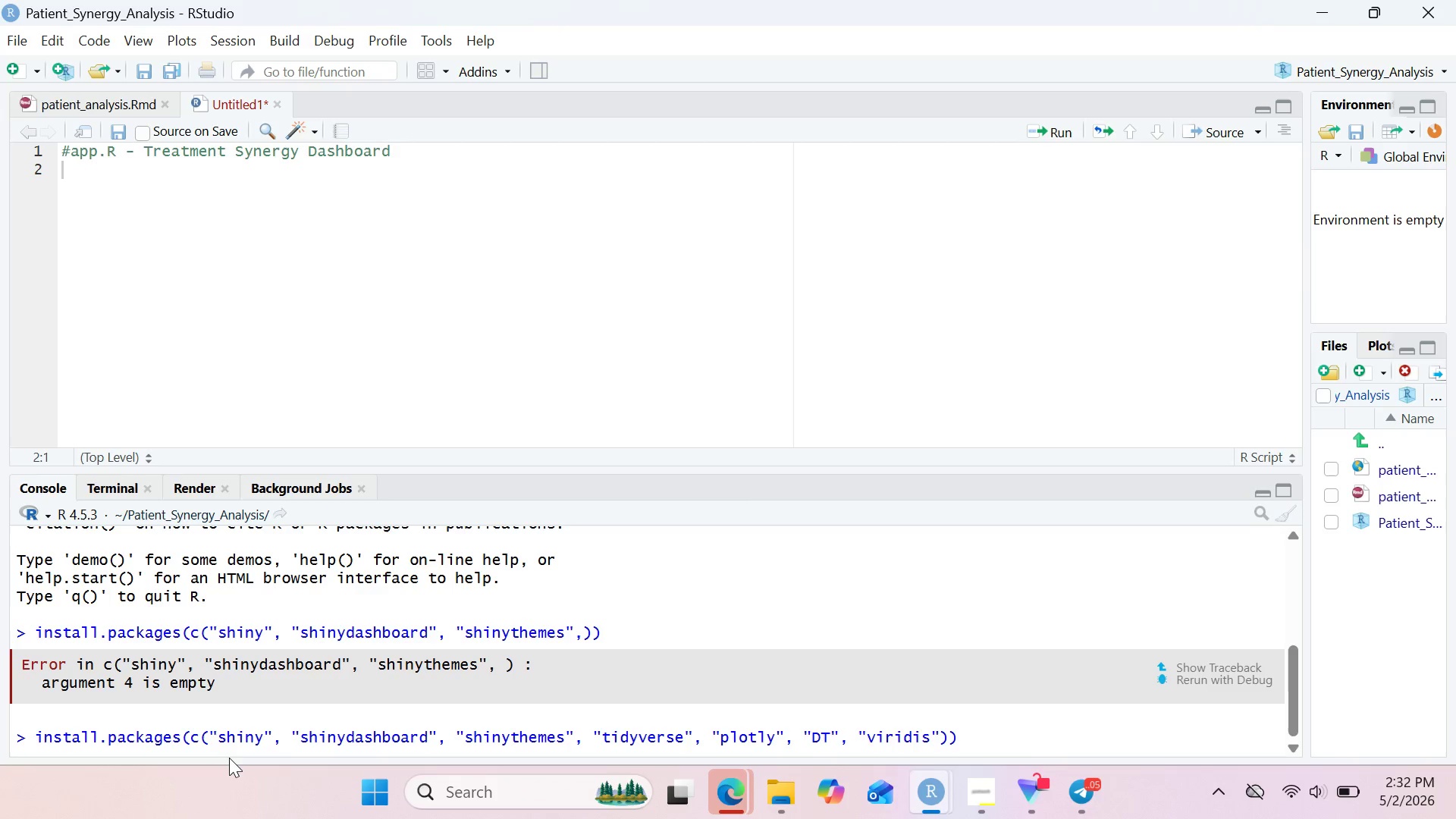 
key(ArrowRight)
 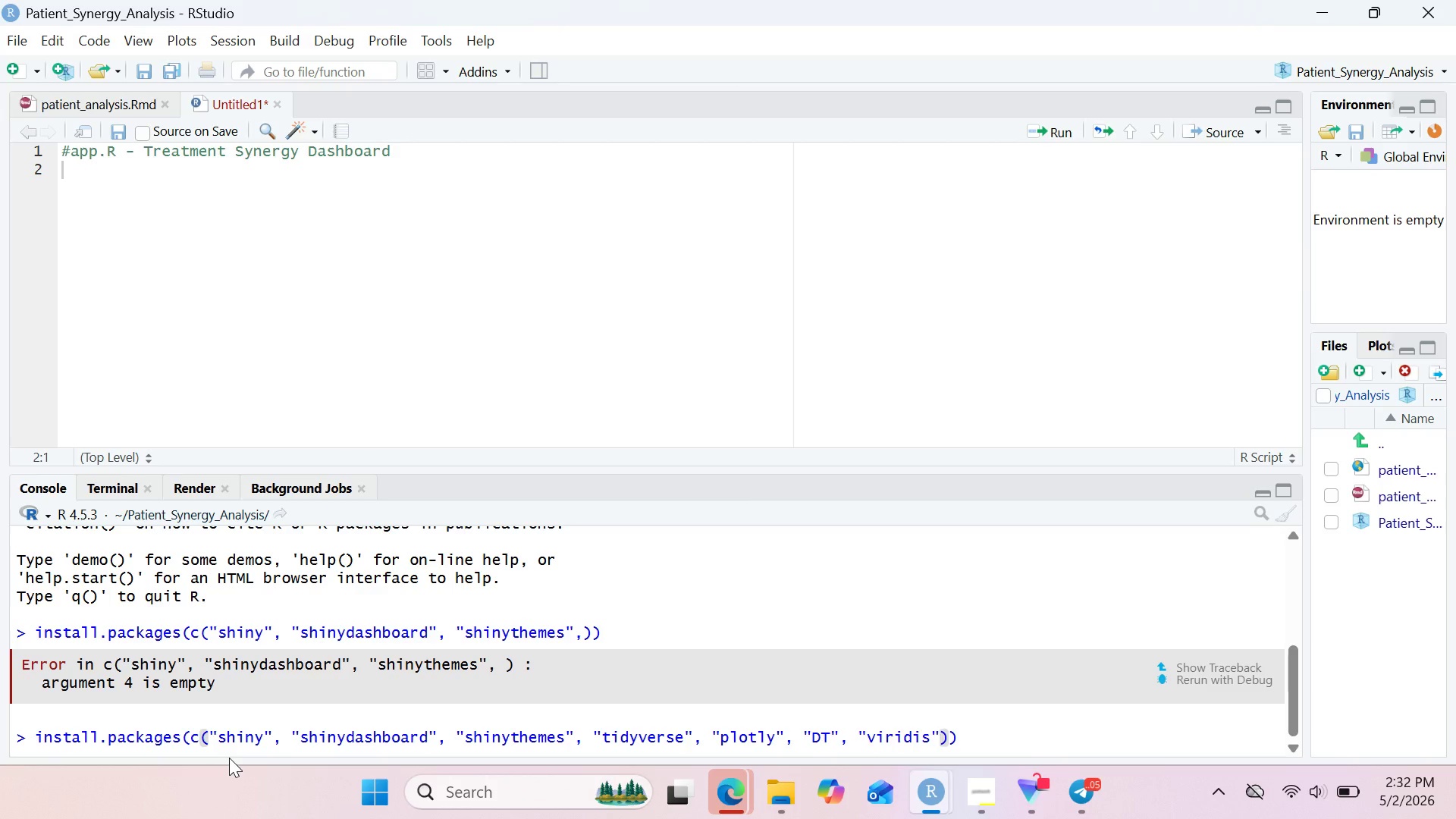 
type(, "corr)
 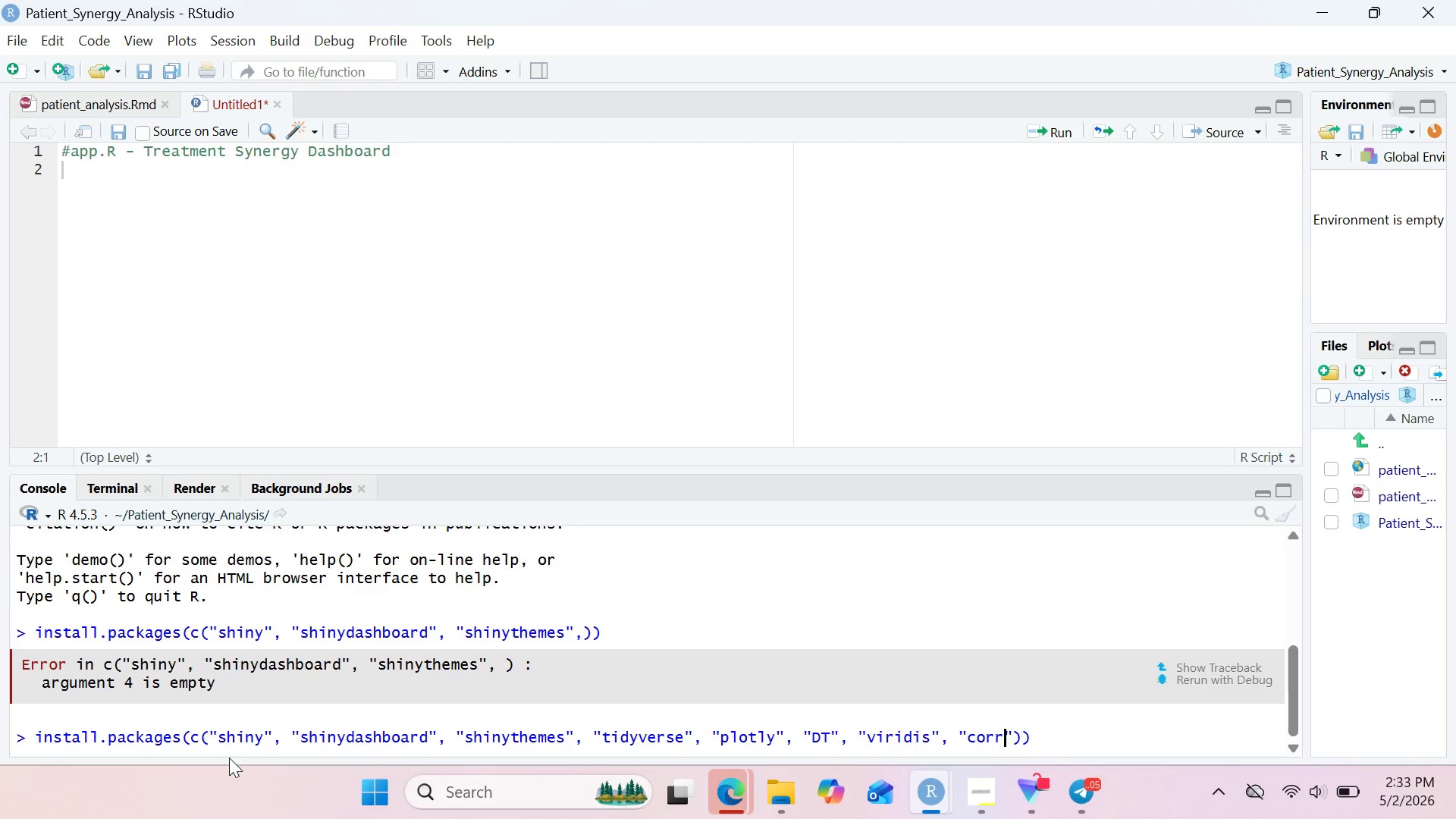 
wait(5.06)
 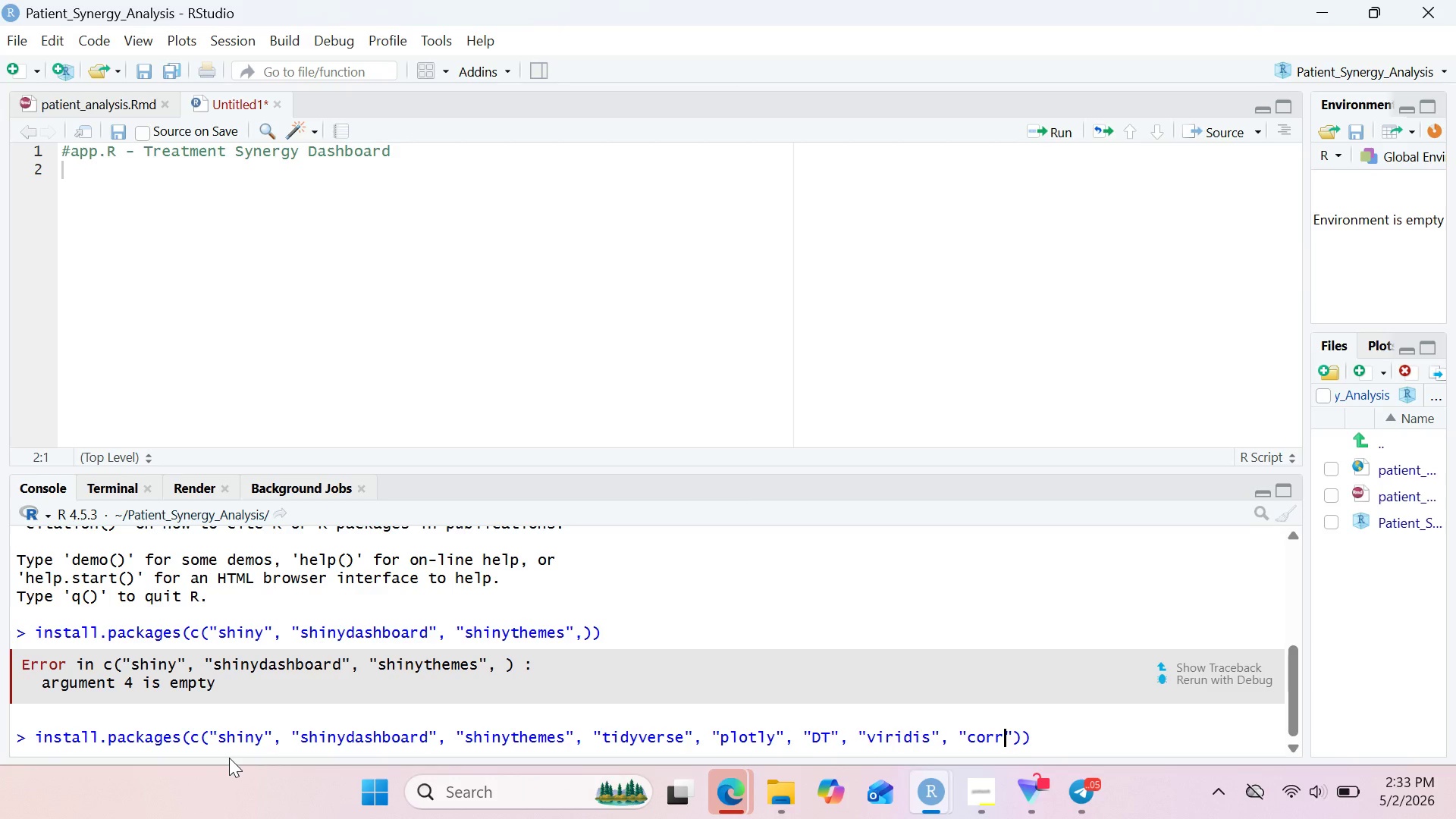 
type(plot)
 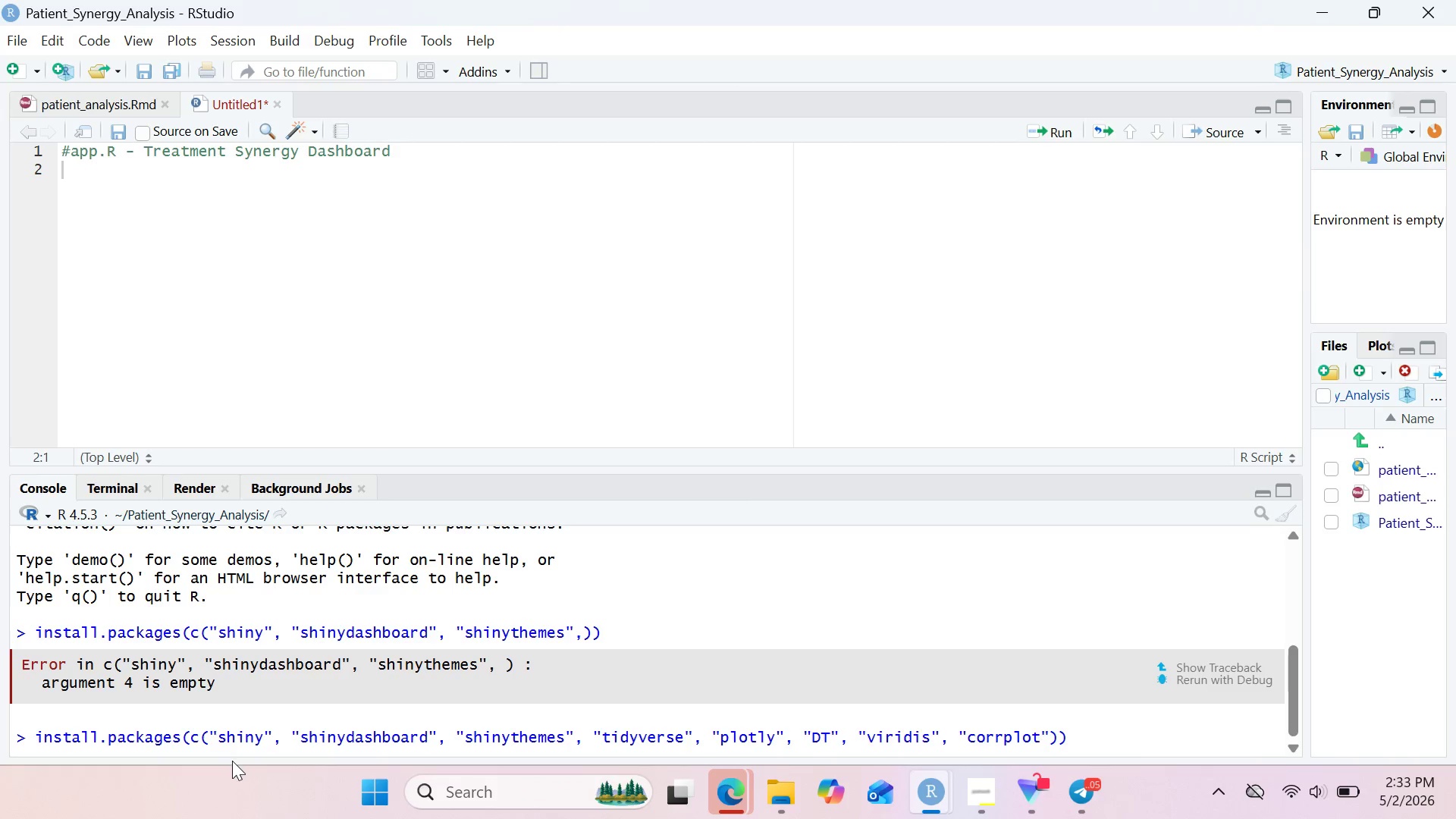 
key(Enter)